 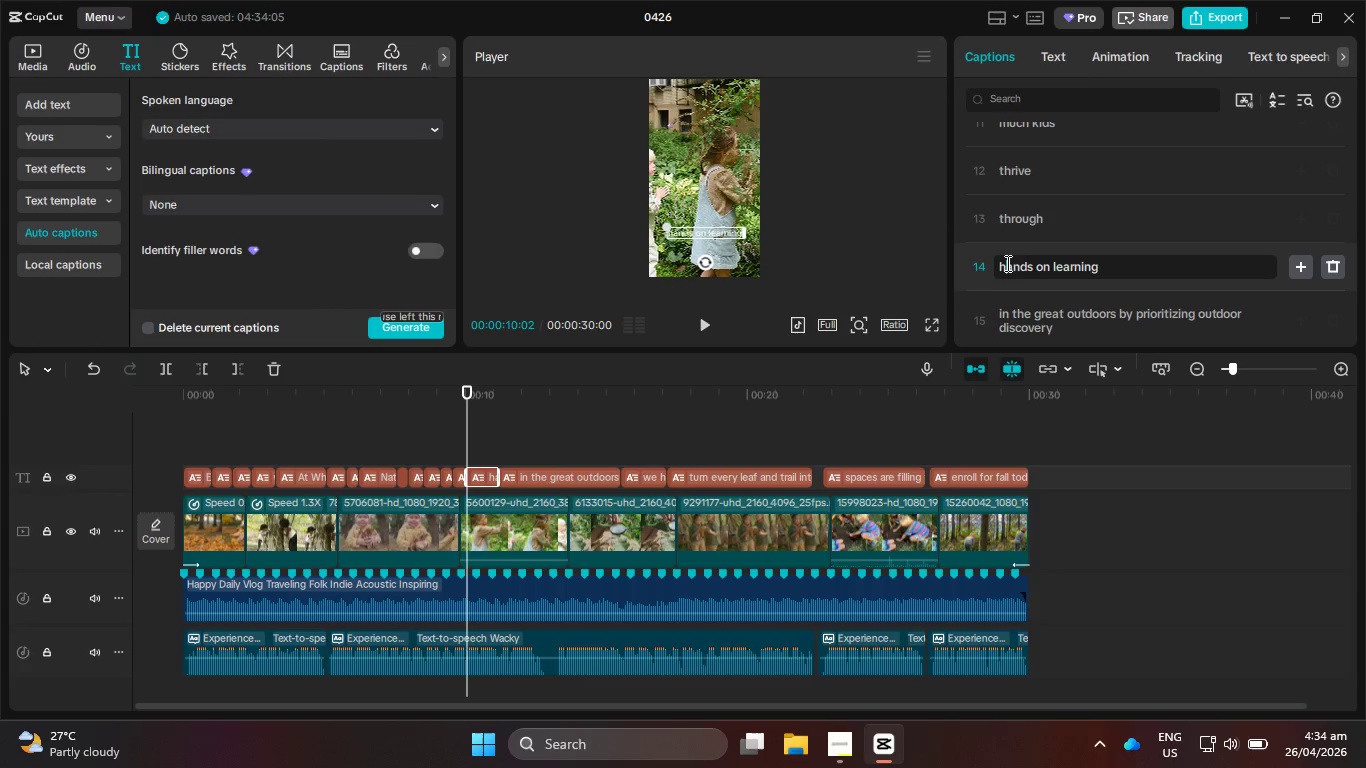 
key(Backspace)
 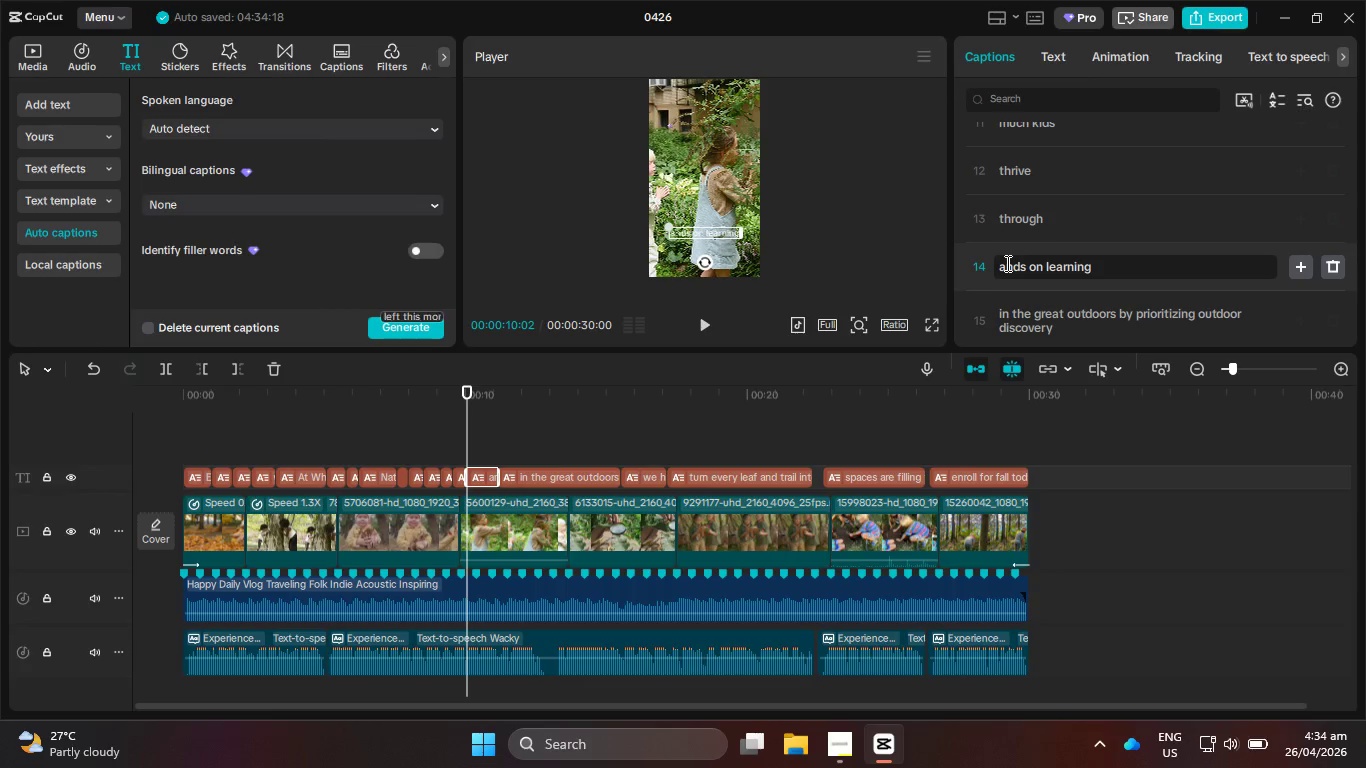 
key(Shift+H)
 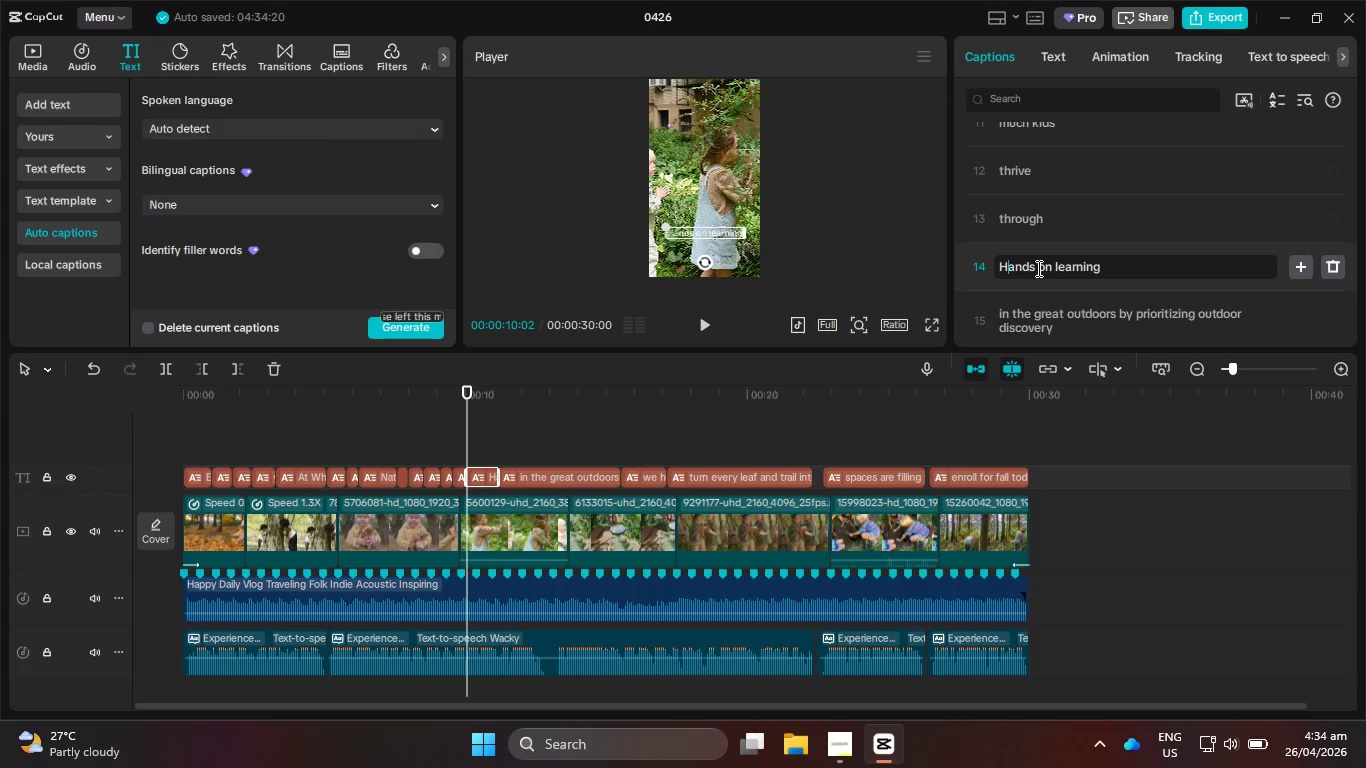 
left_click([1040, 269])
 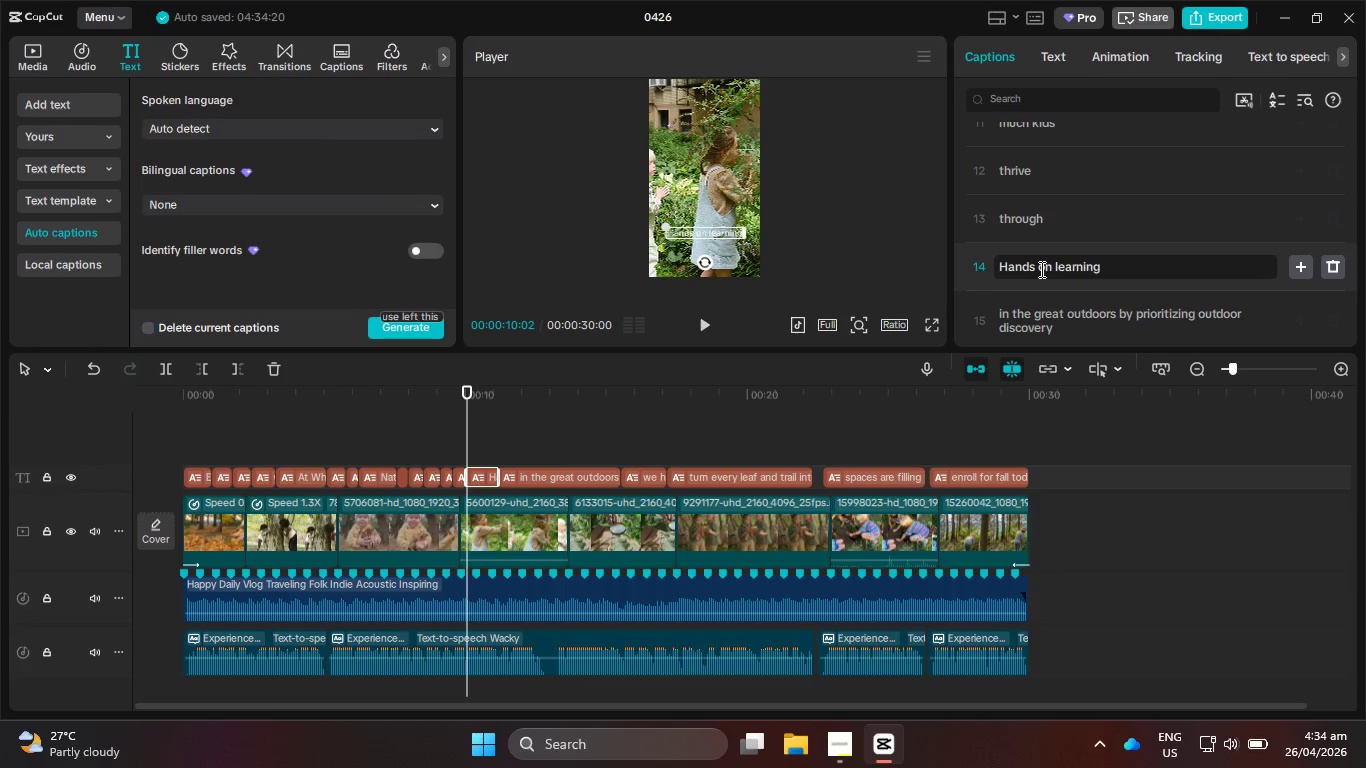 
key(Backspace)
 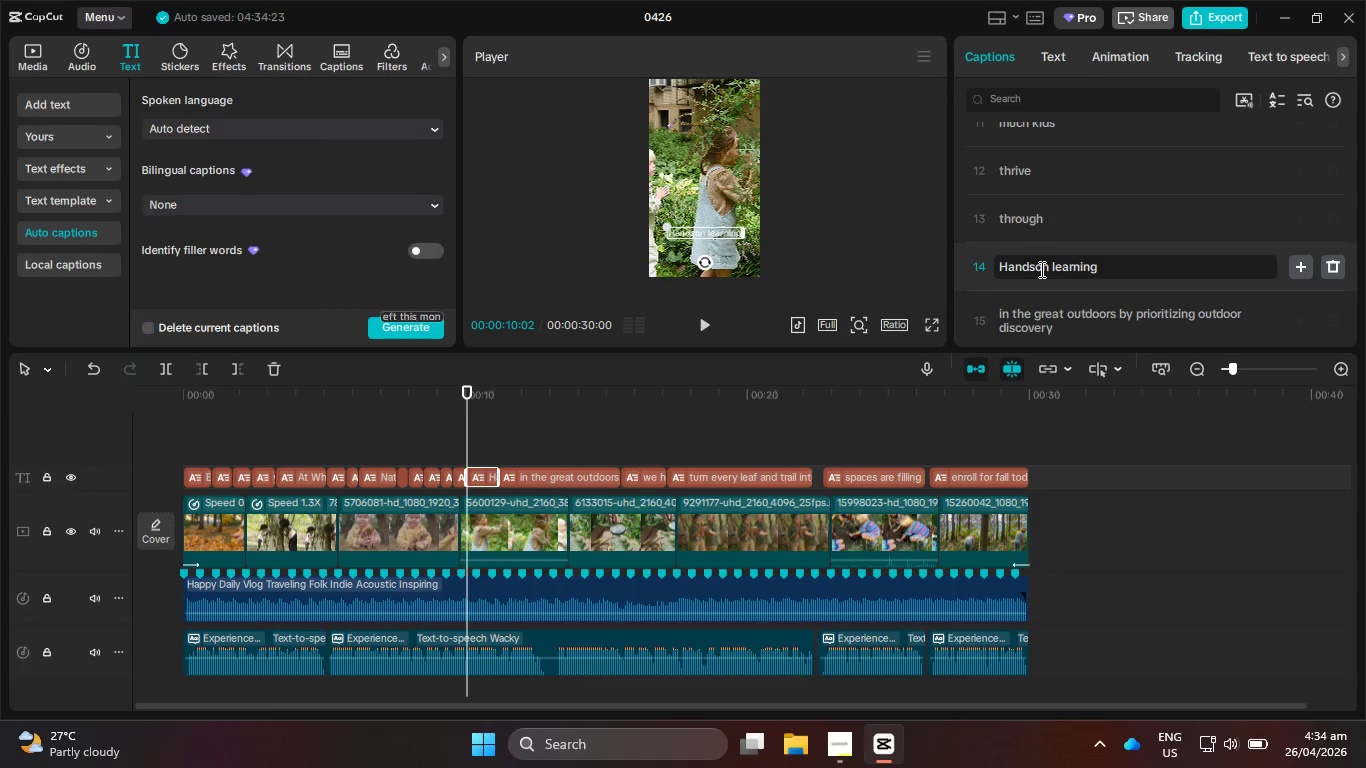 
key(Equal)
 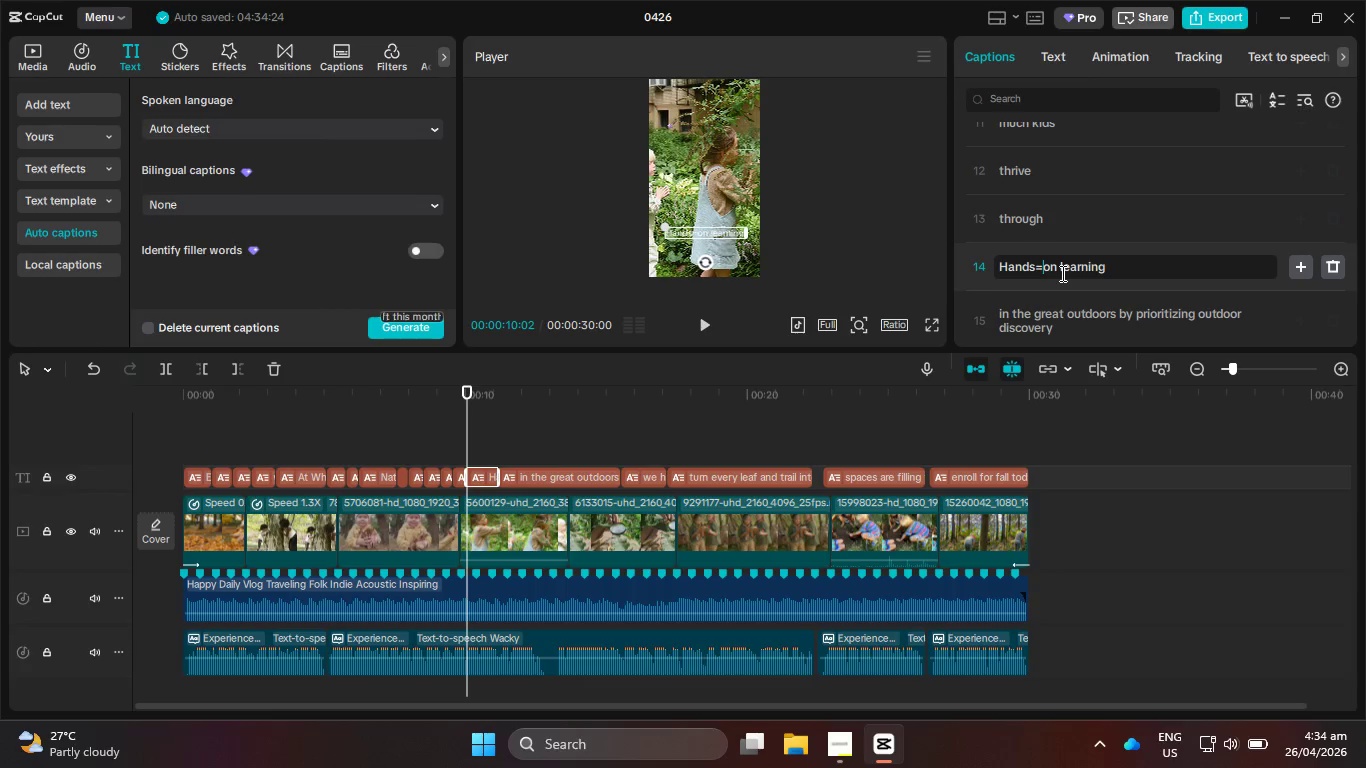 
key(Backspace)
 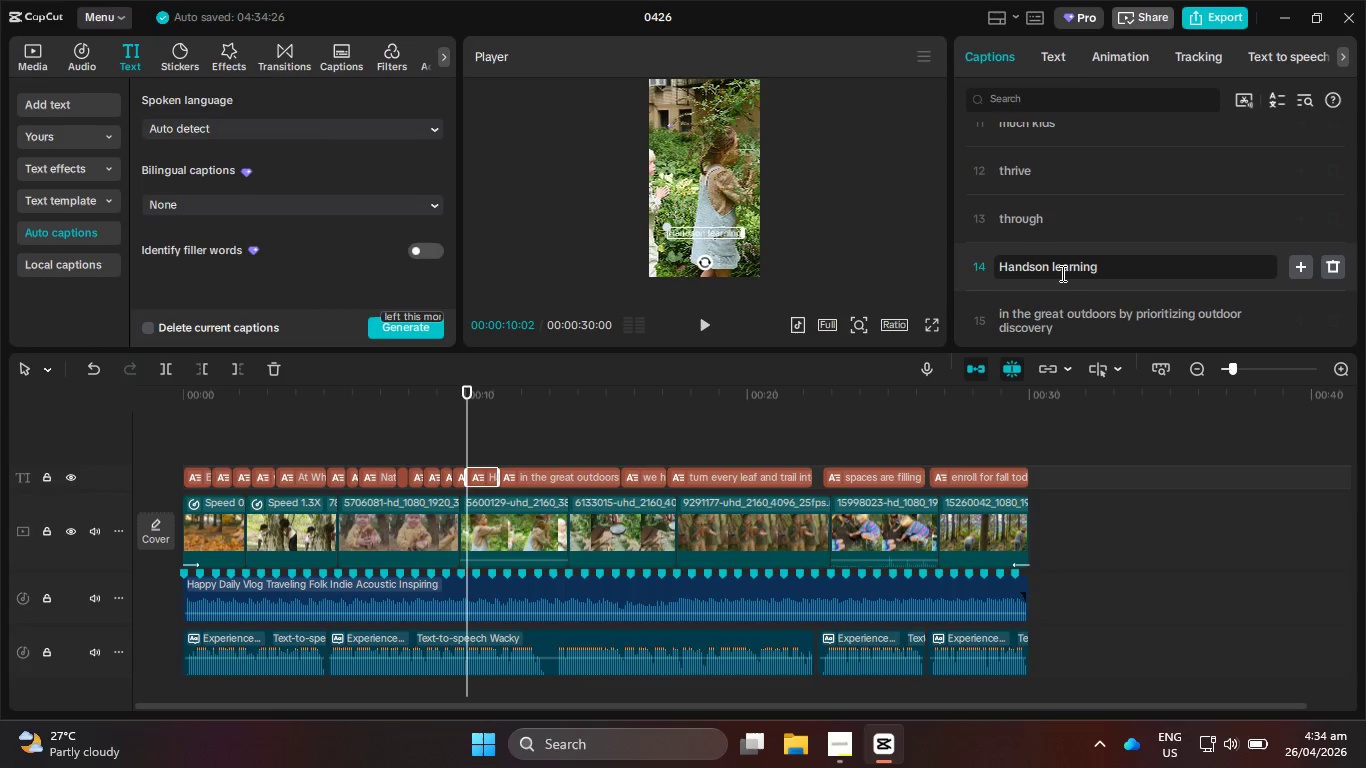 
key(Minus)
 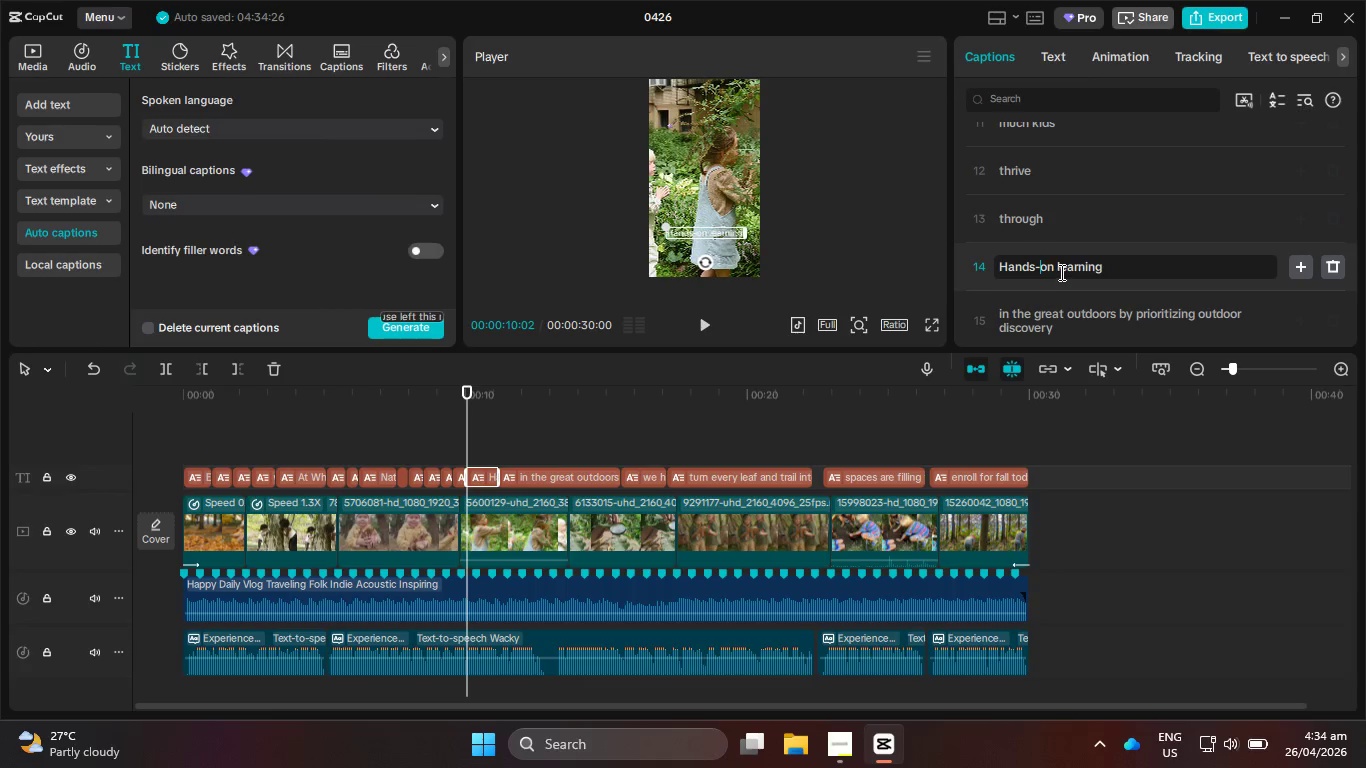 
left_click([1060, 272])
 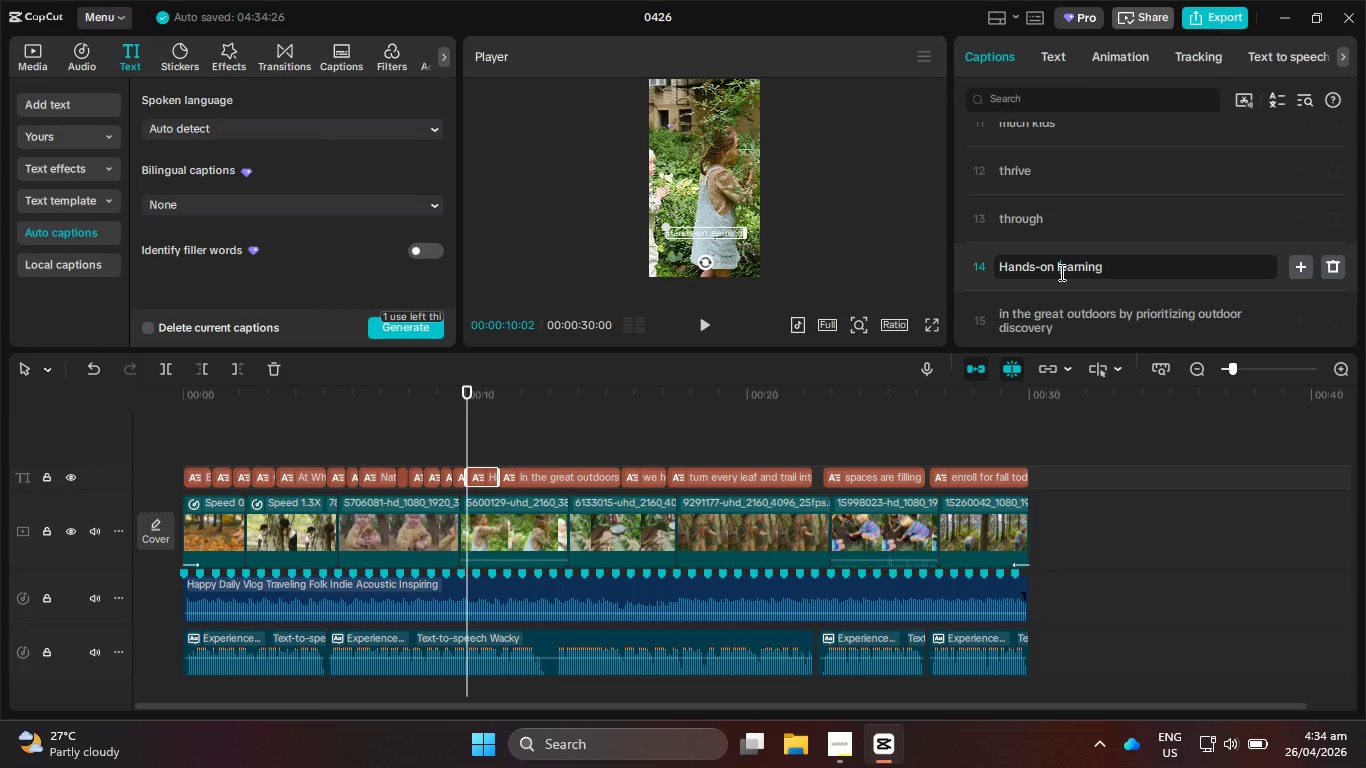 
key(Backspace)
 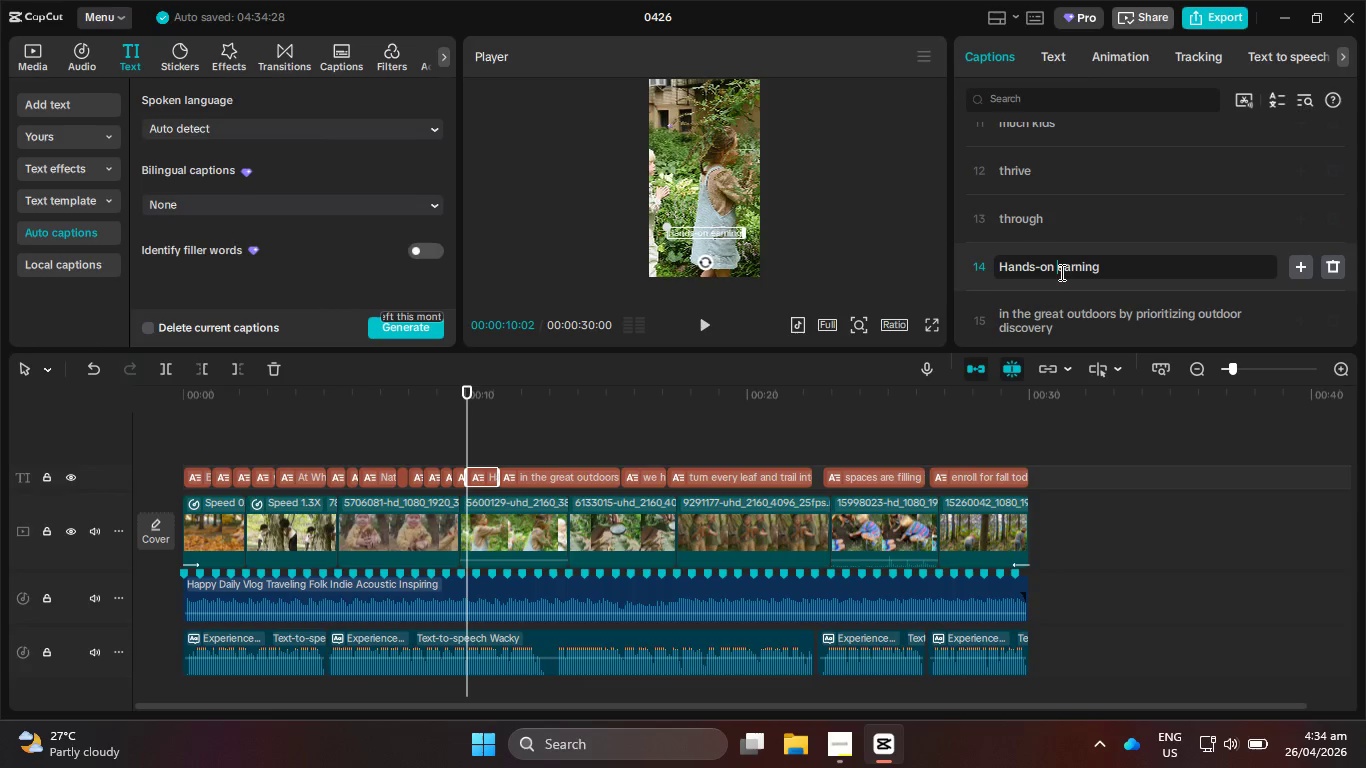 
key(Shift+L)
 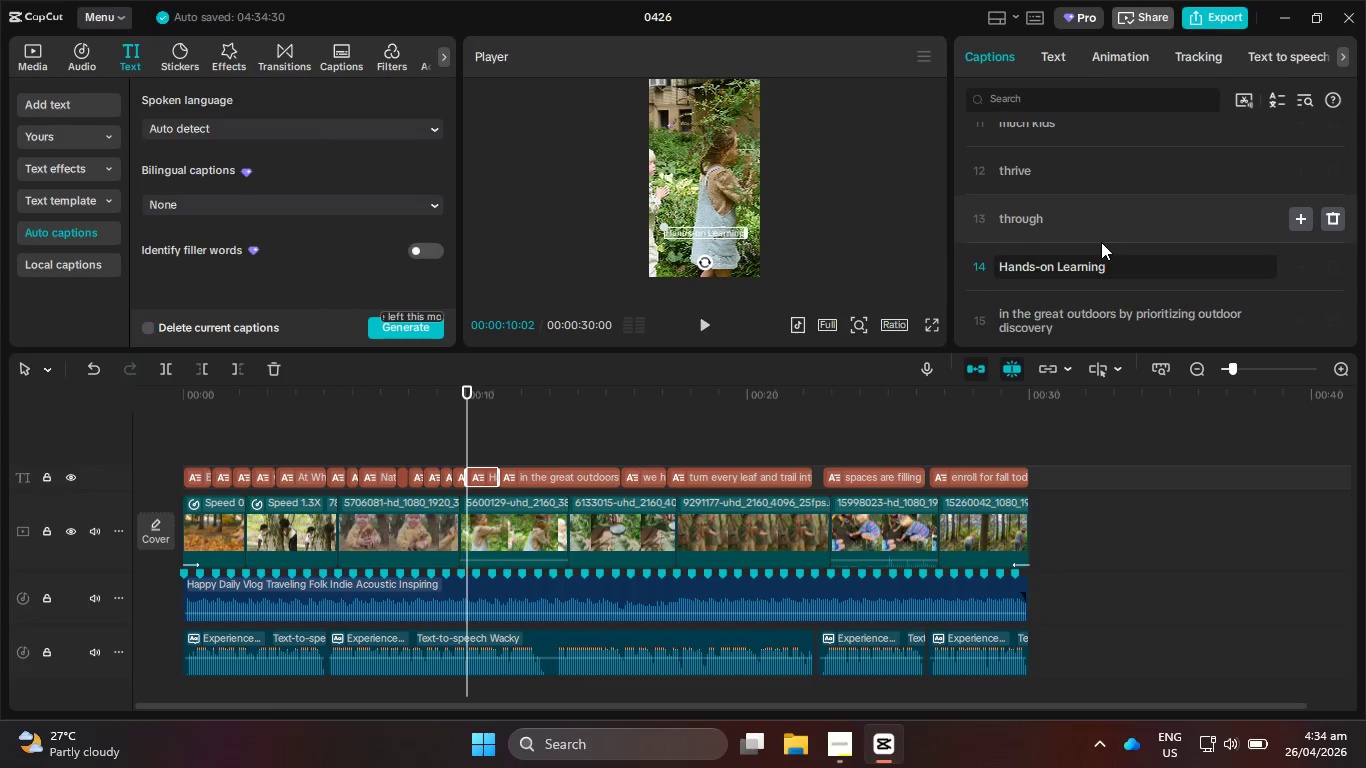 
scroll: coordinate [1101, 242], scroll_direction: down, amount: 1.0
 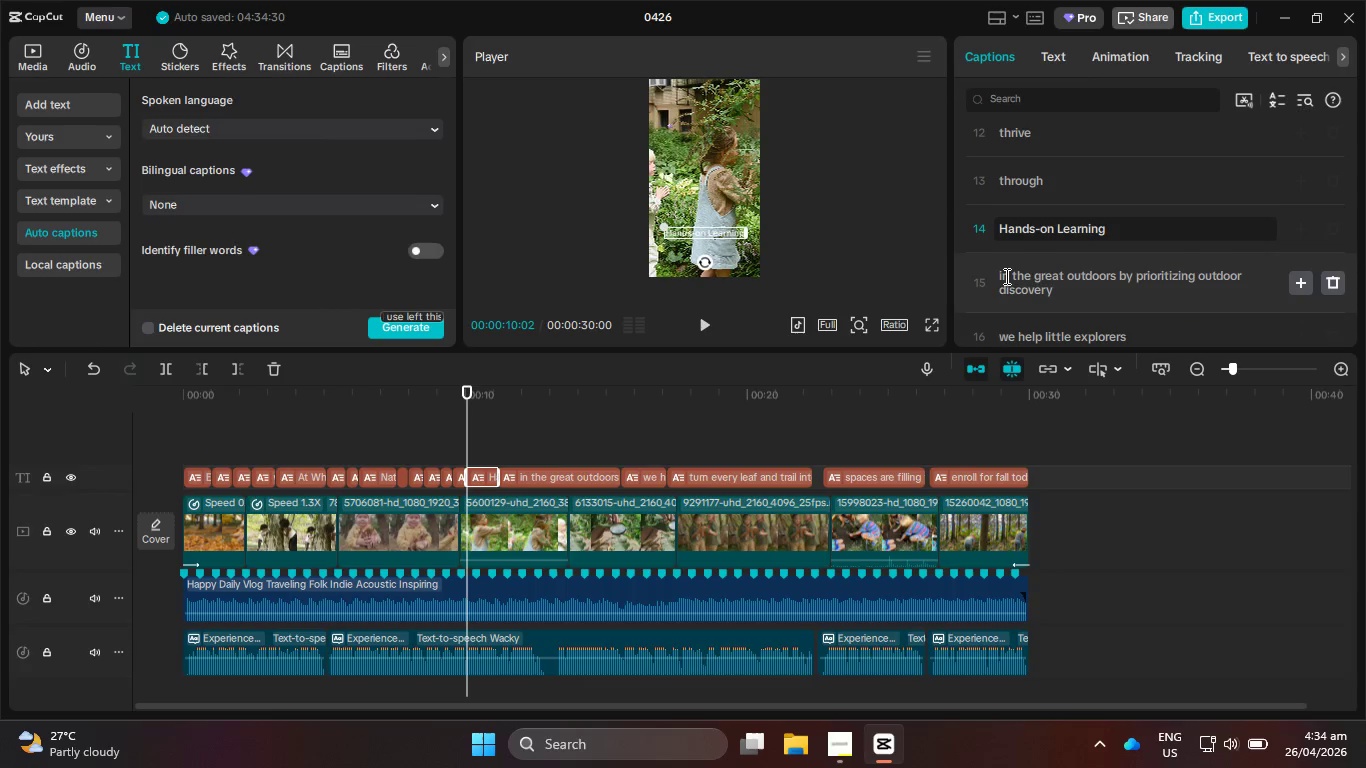 
left_click([1003, 276])
 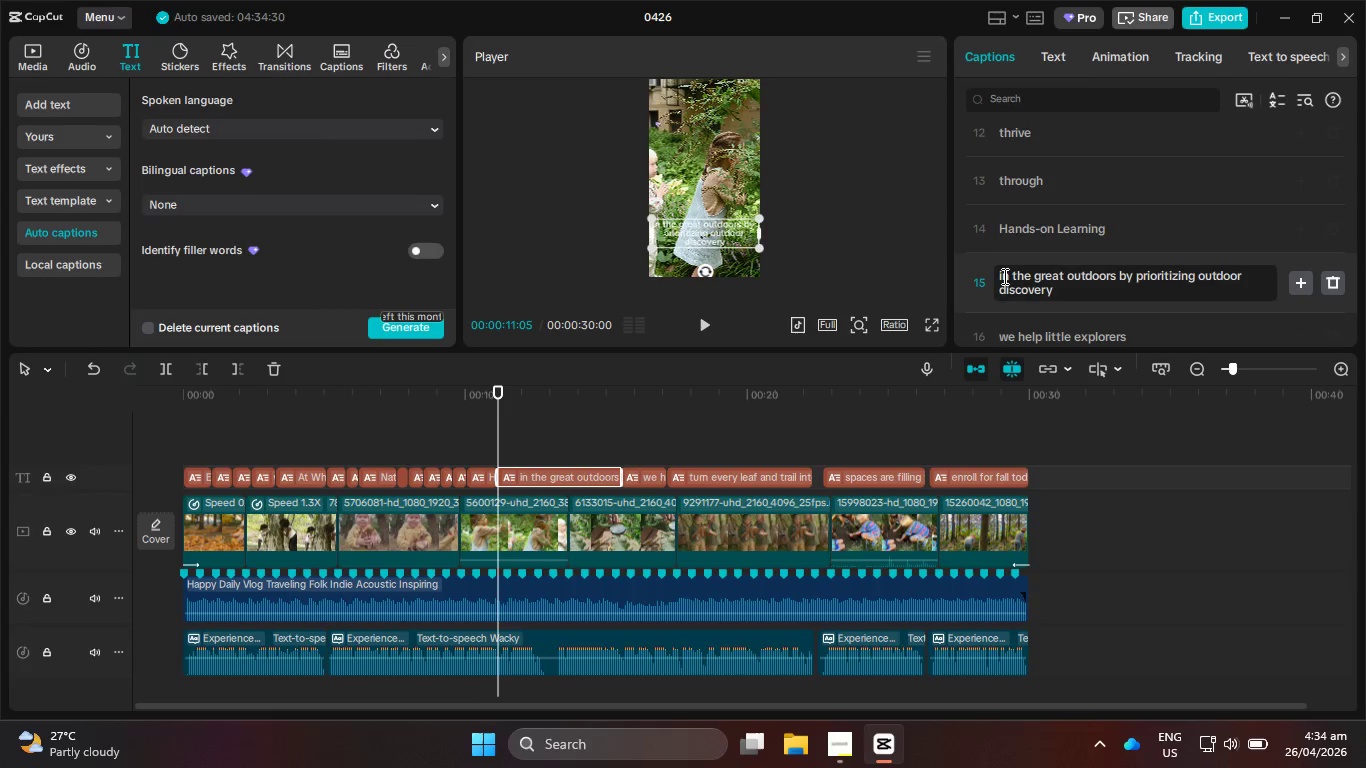 
key(Backspace)
 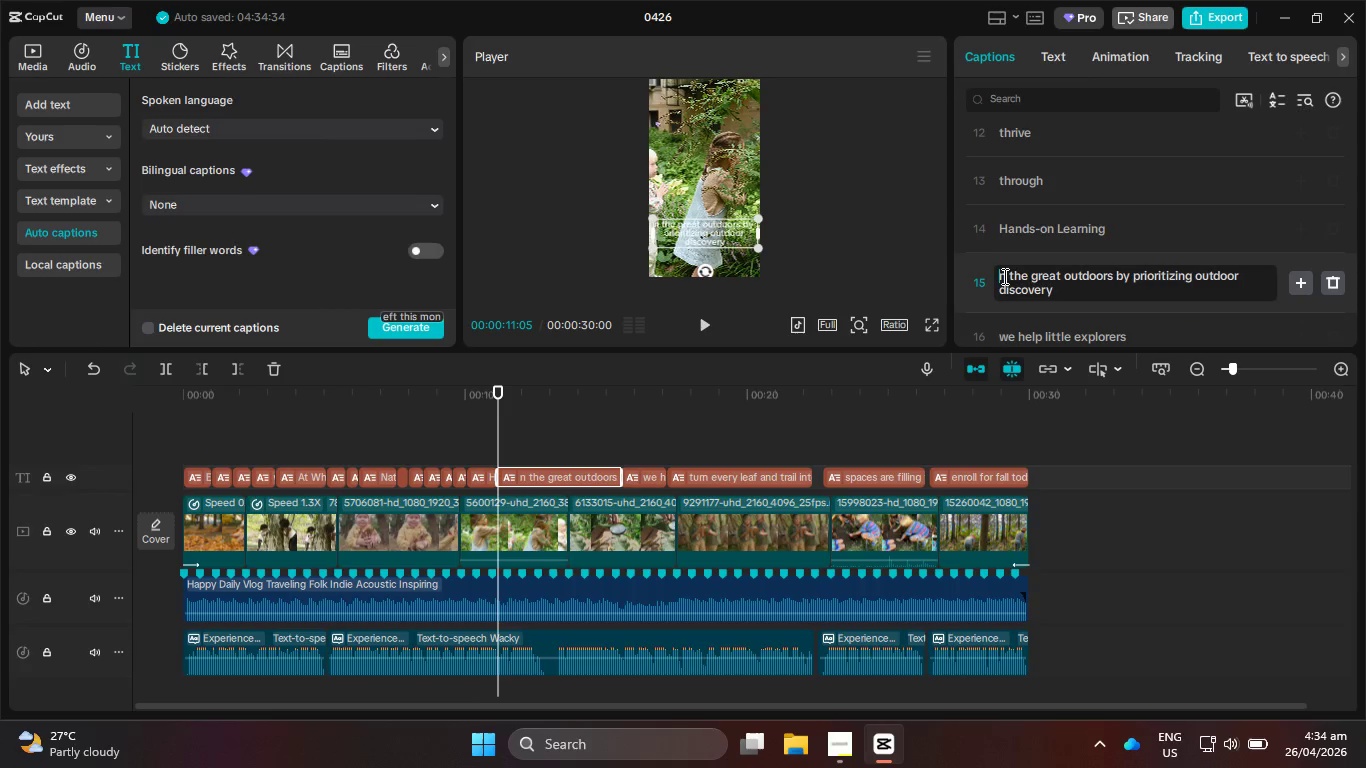 
key(Shift+I)
 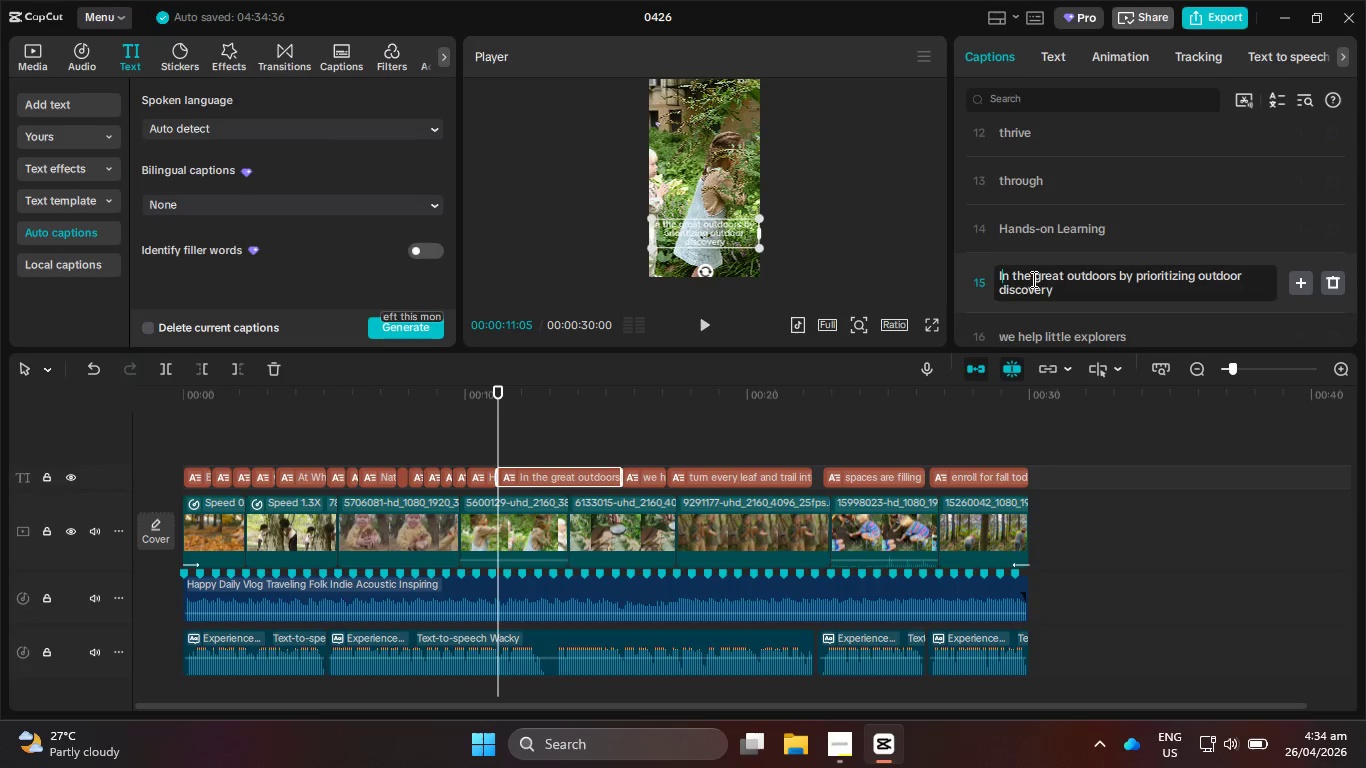 
wait(5.48)
 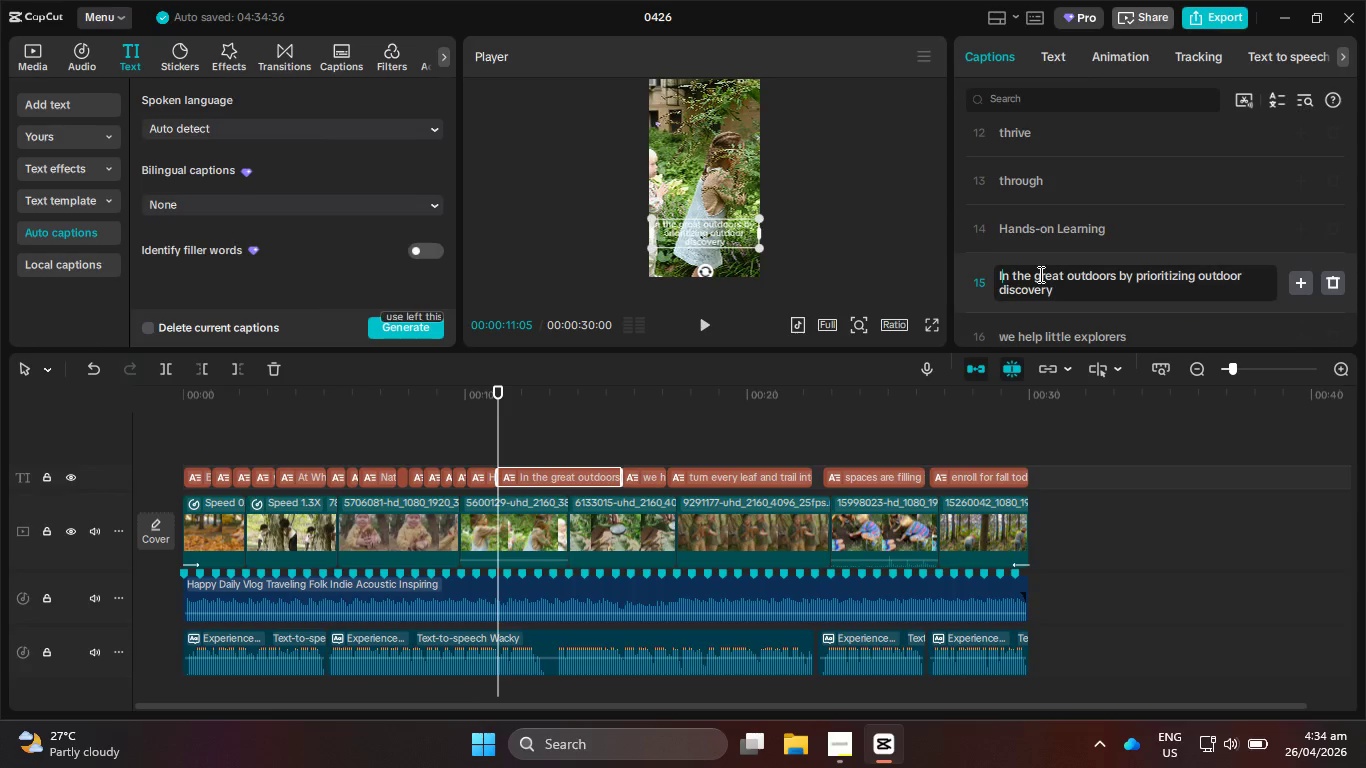 
left_click([1068, 278])
 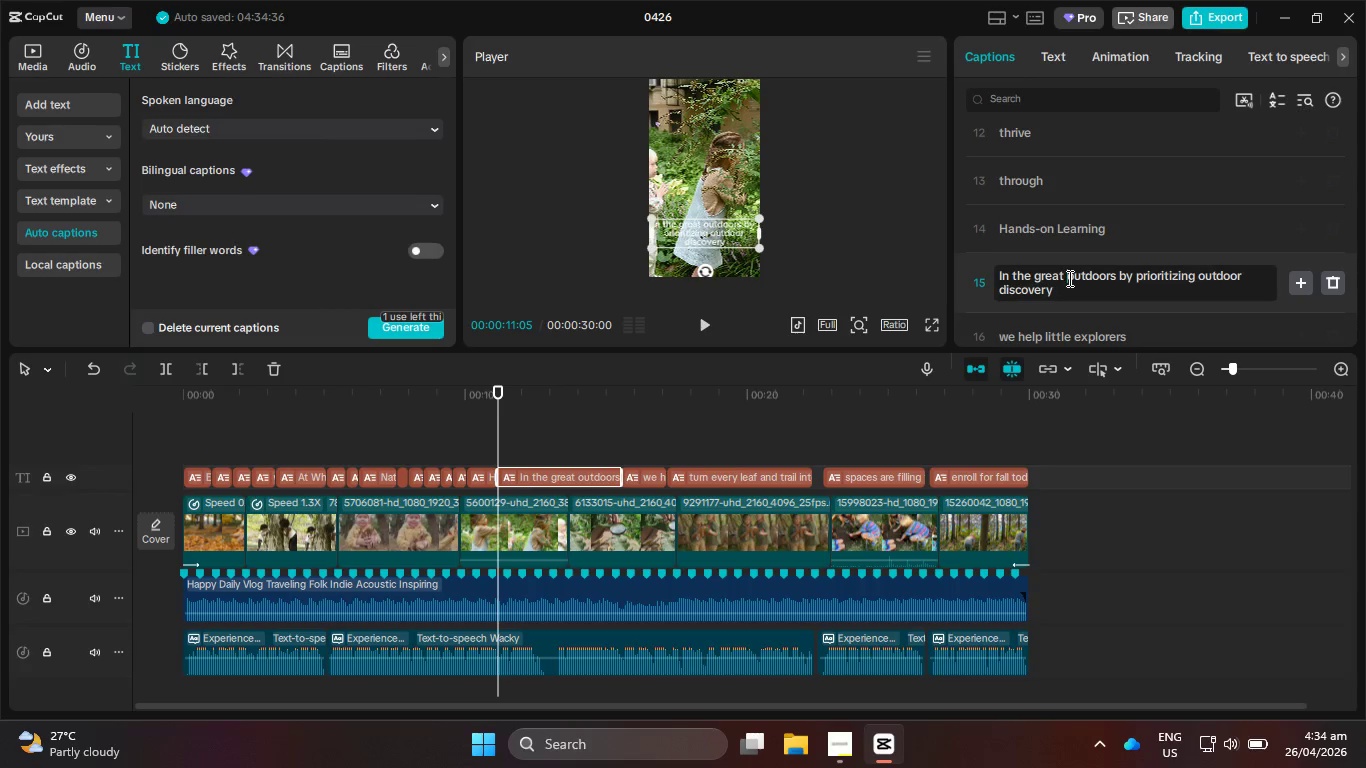 
key(Enter)
 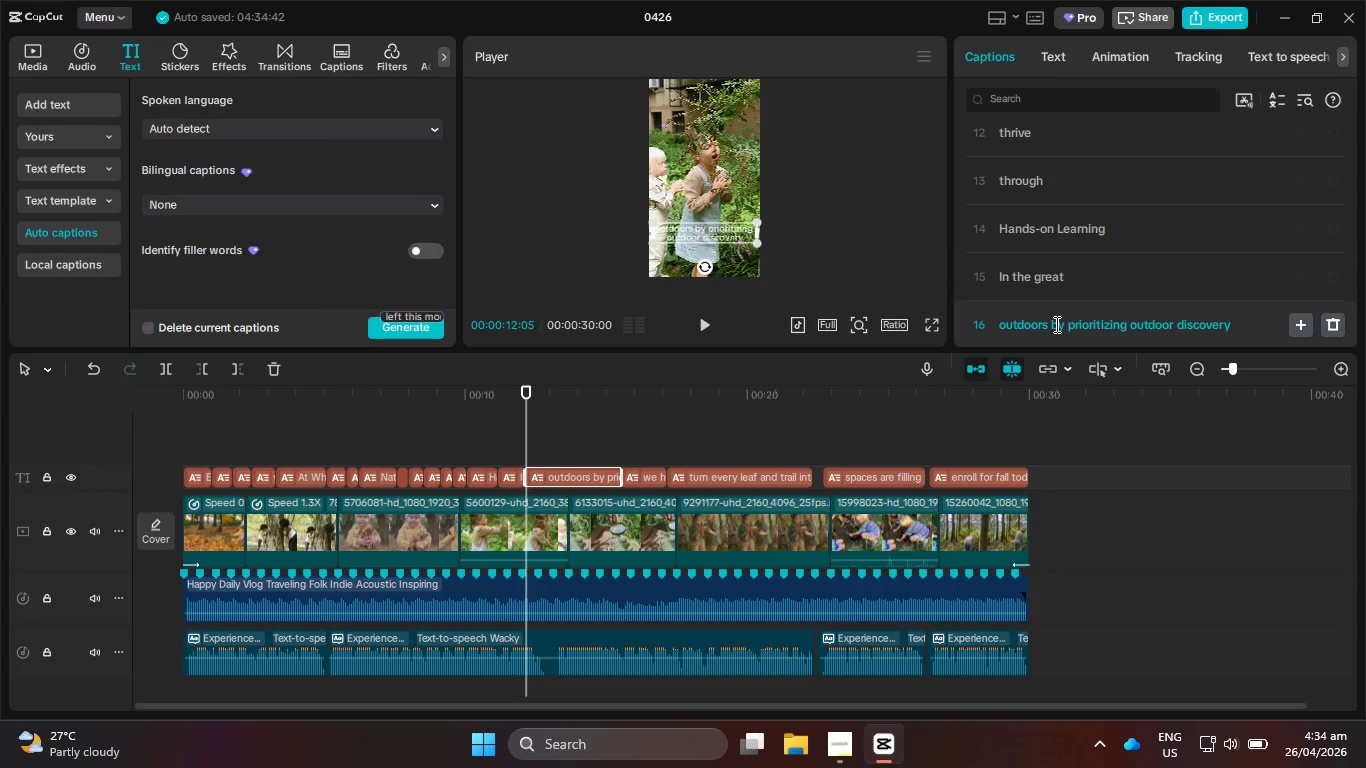 
left_click([1050, 324])
 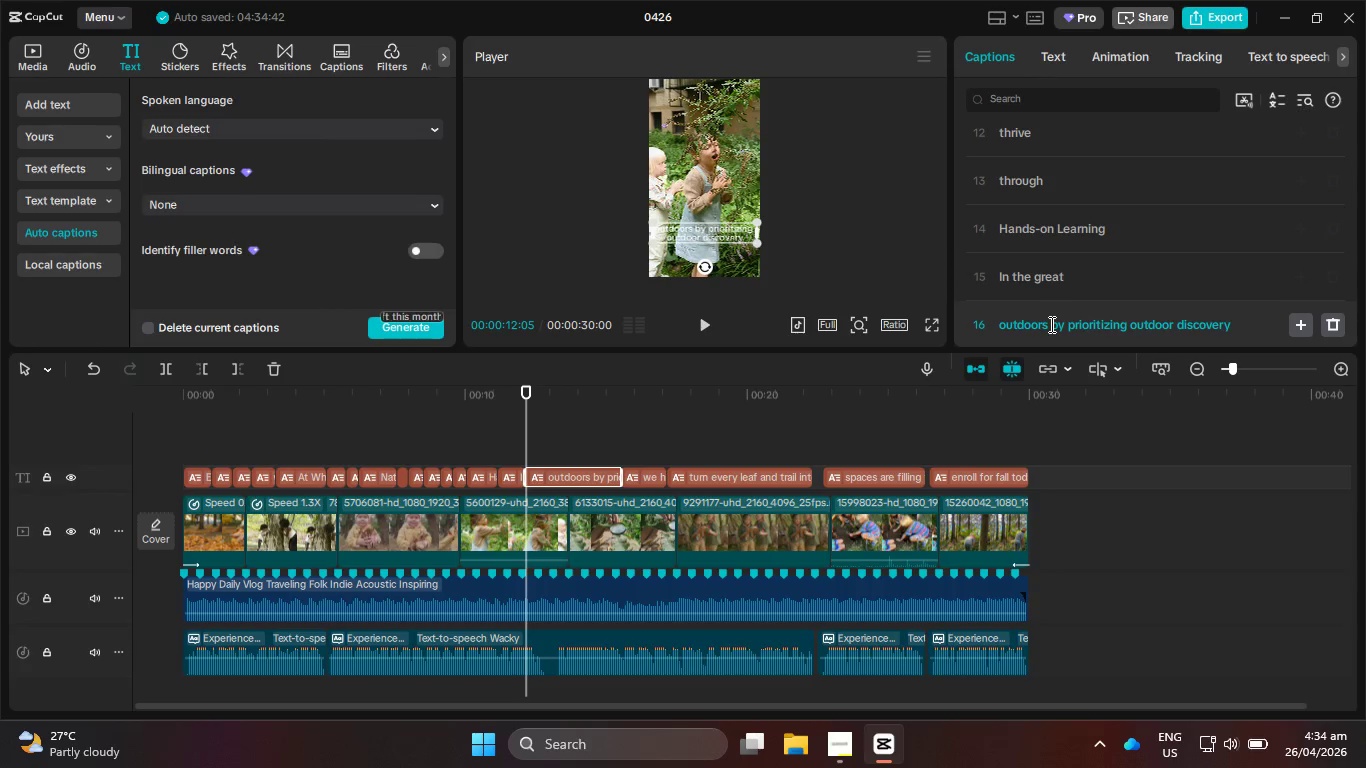 
key(Enter)
 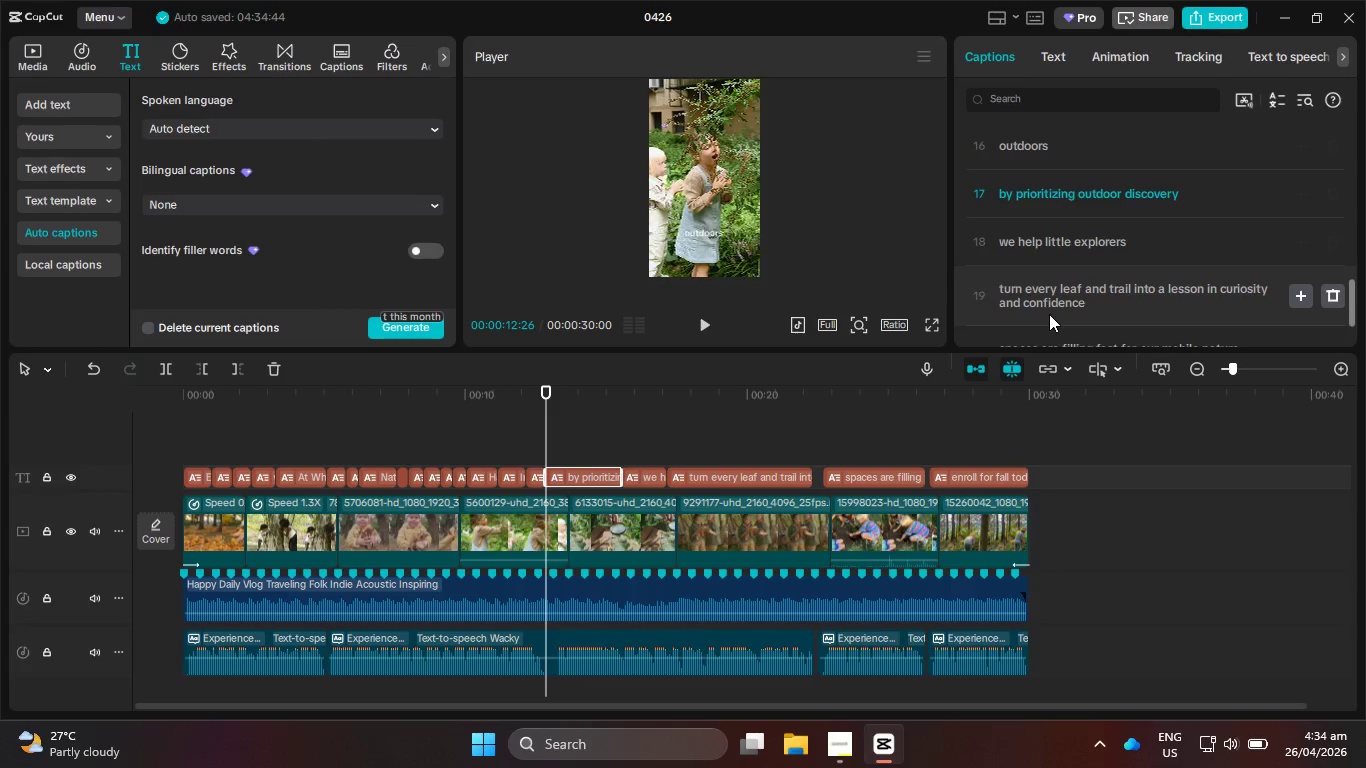 
scroll: coordinate [1049, 314], scroll_direction: down, amount: 1.0
 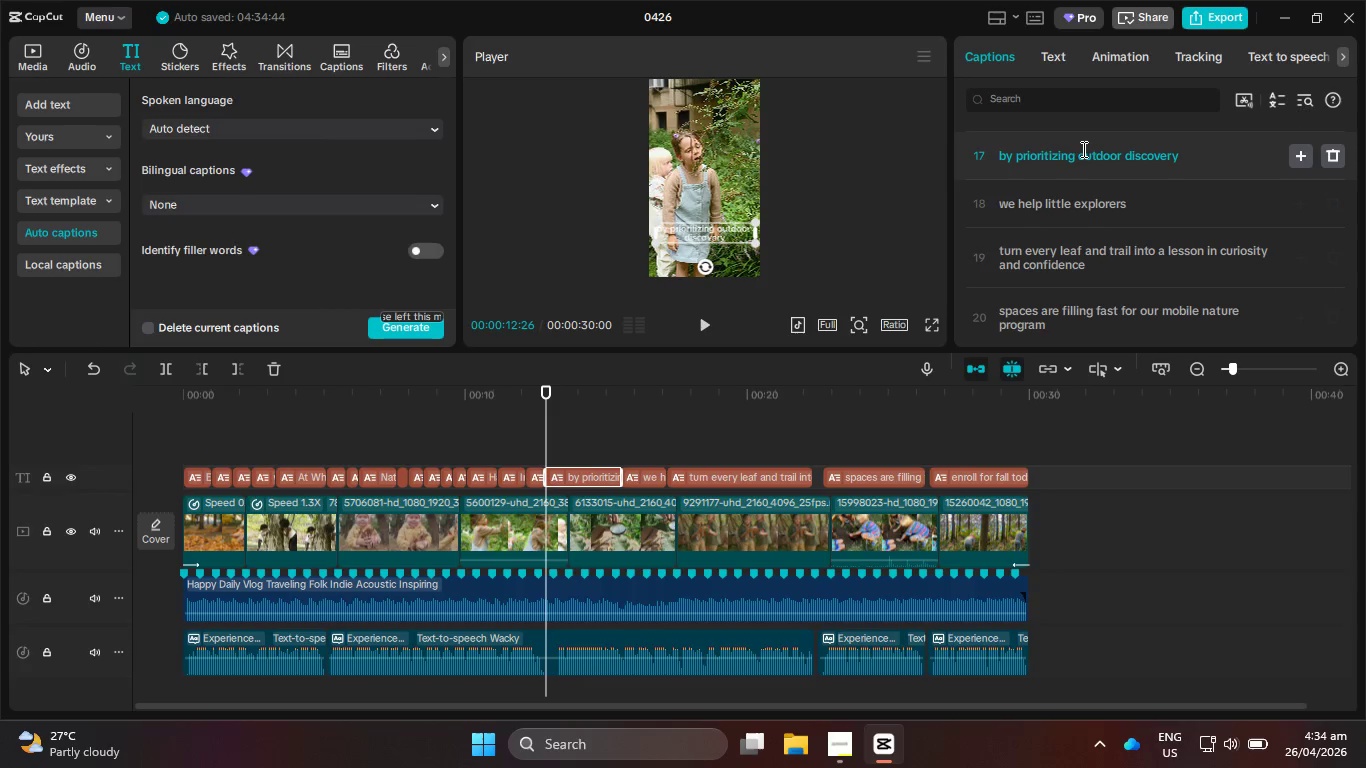 
left_click([1082, 150])
 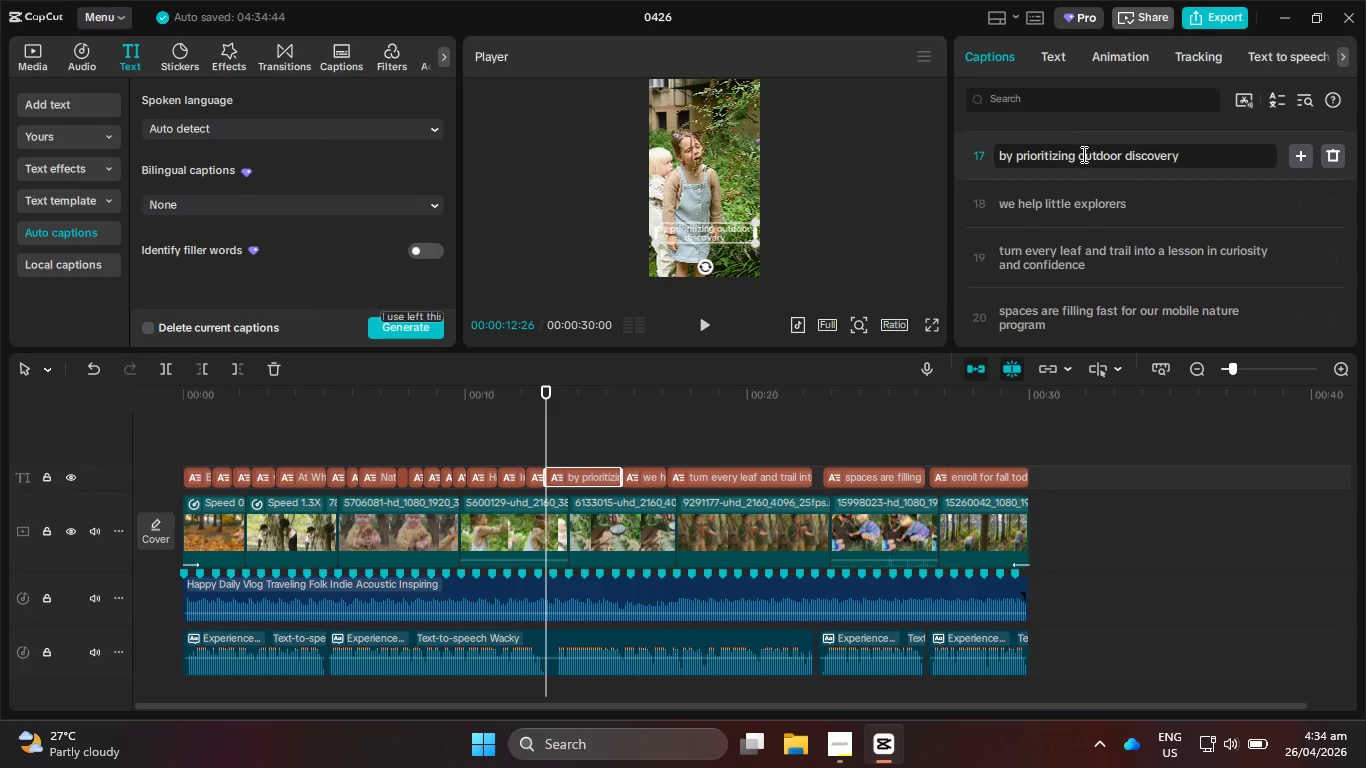 
left_click([1080, 158])
 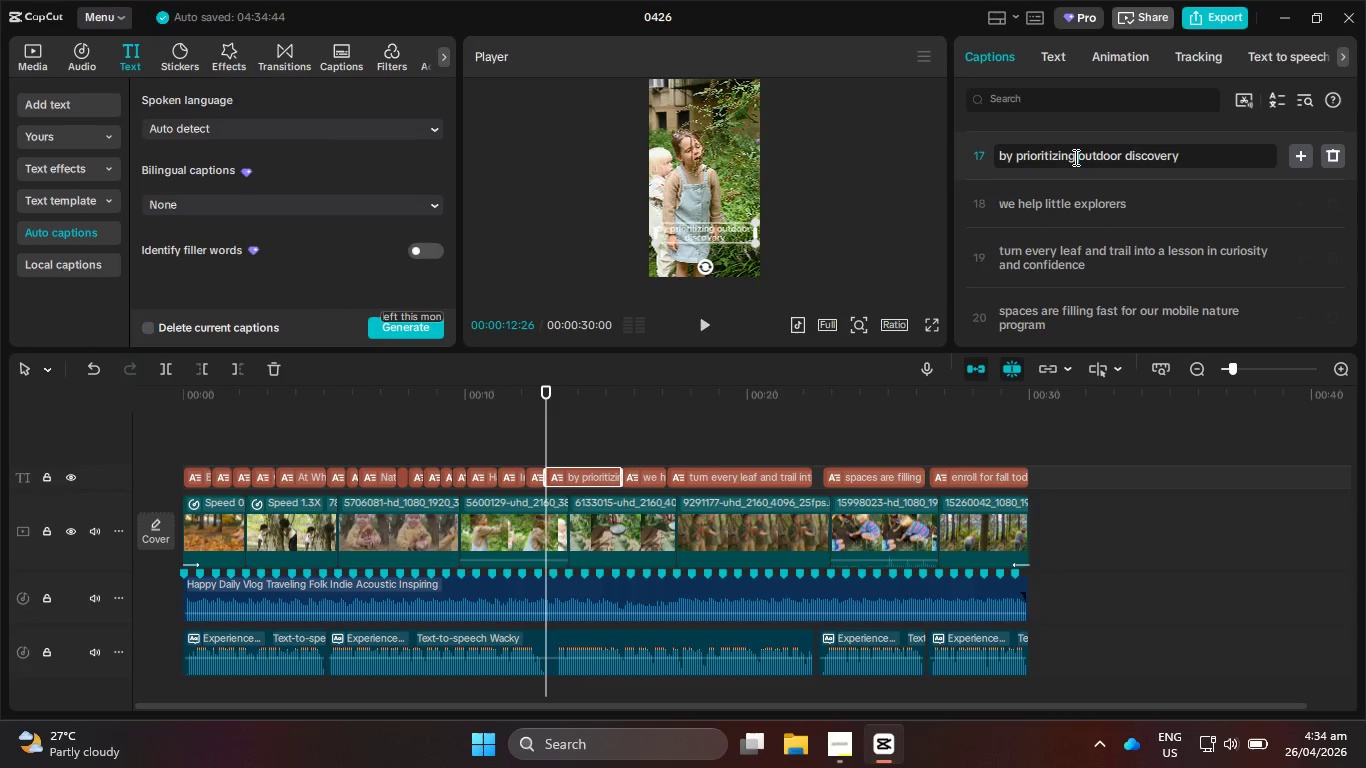 
key(Enter)
 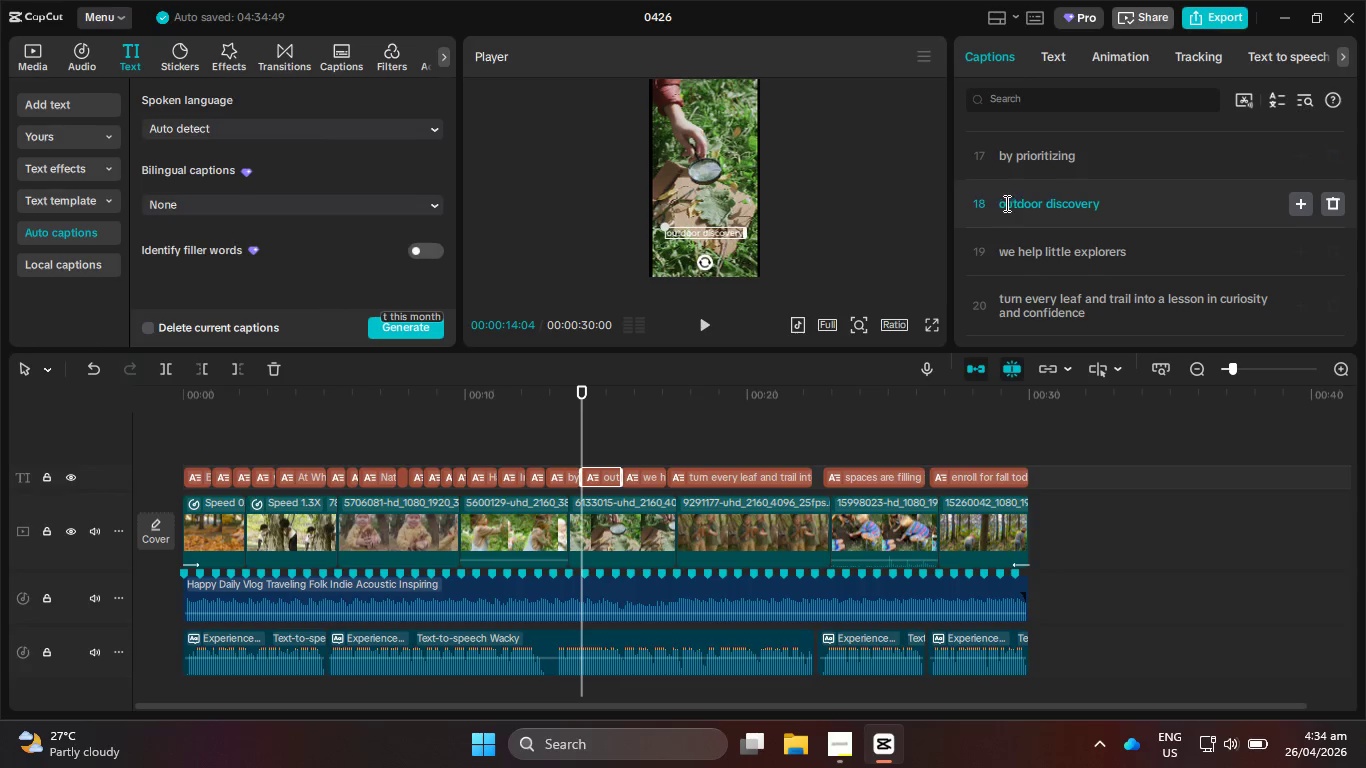 
left_click([1004, 202])
 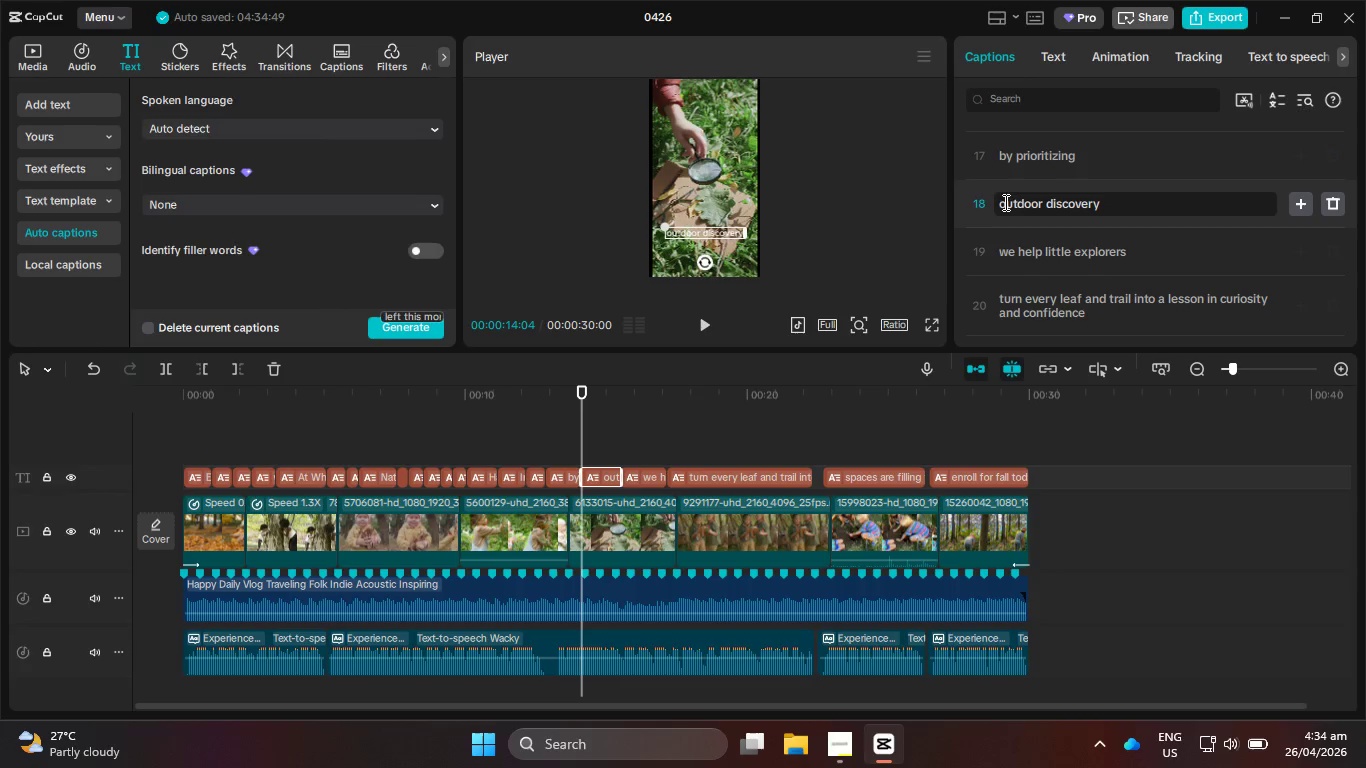 
key(Backslash)
 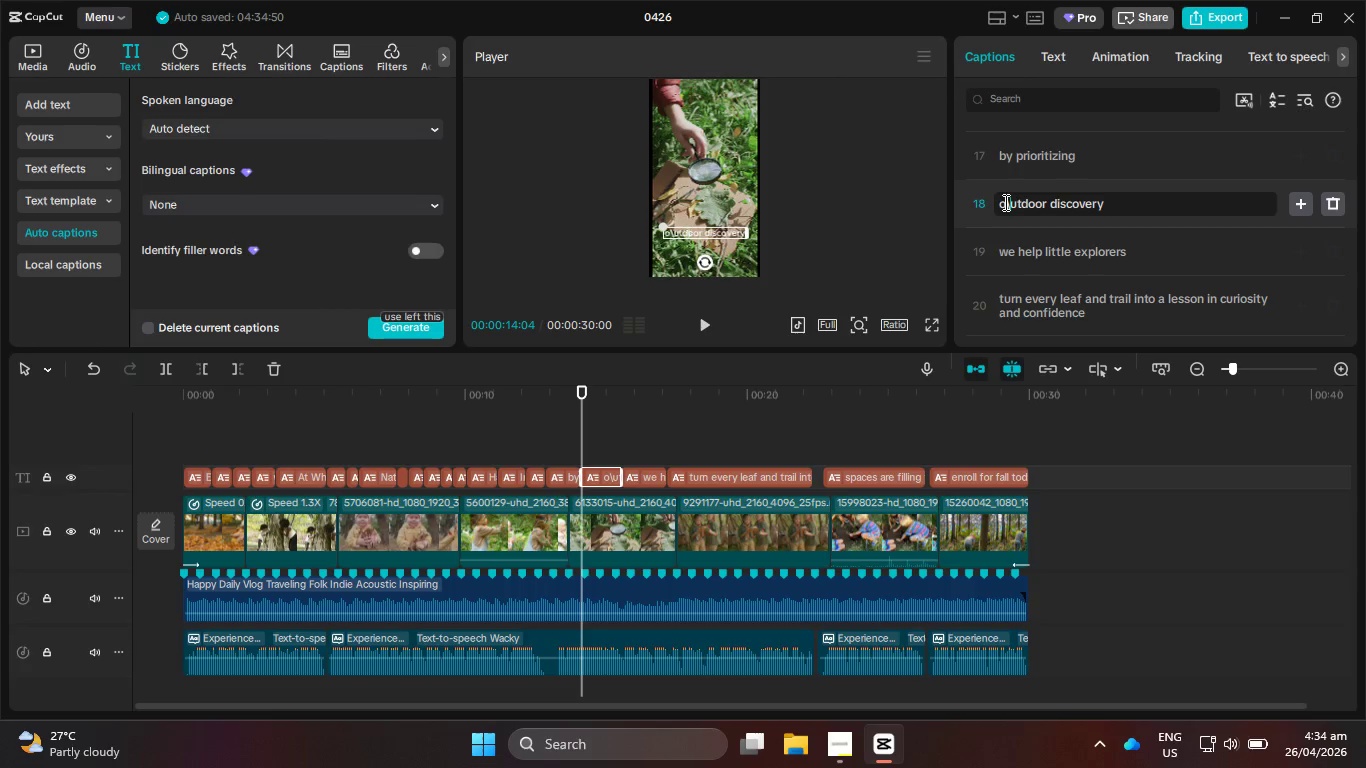 
key(Backspace)
 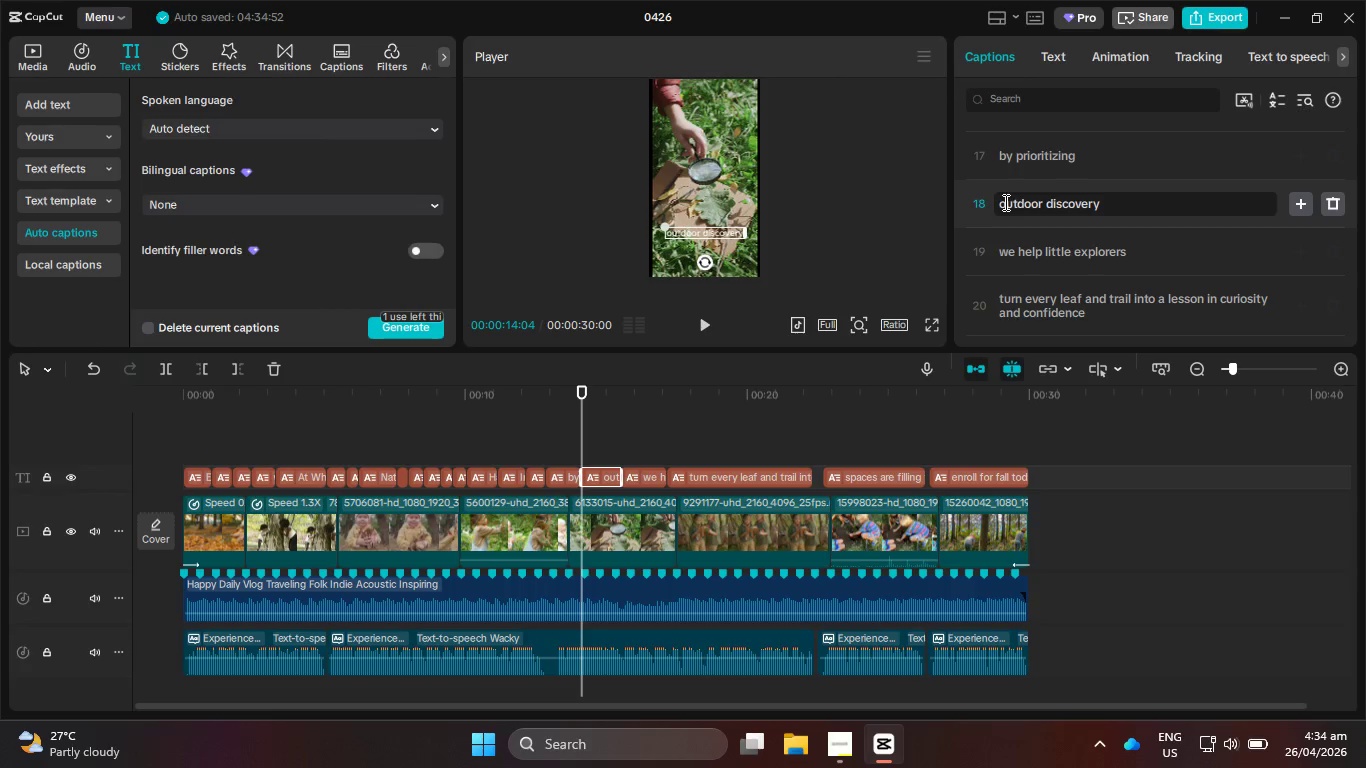 
key(Backspace)
 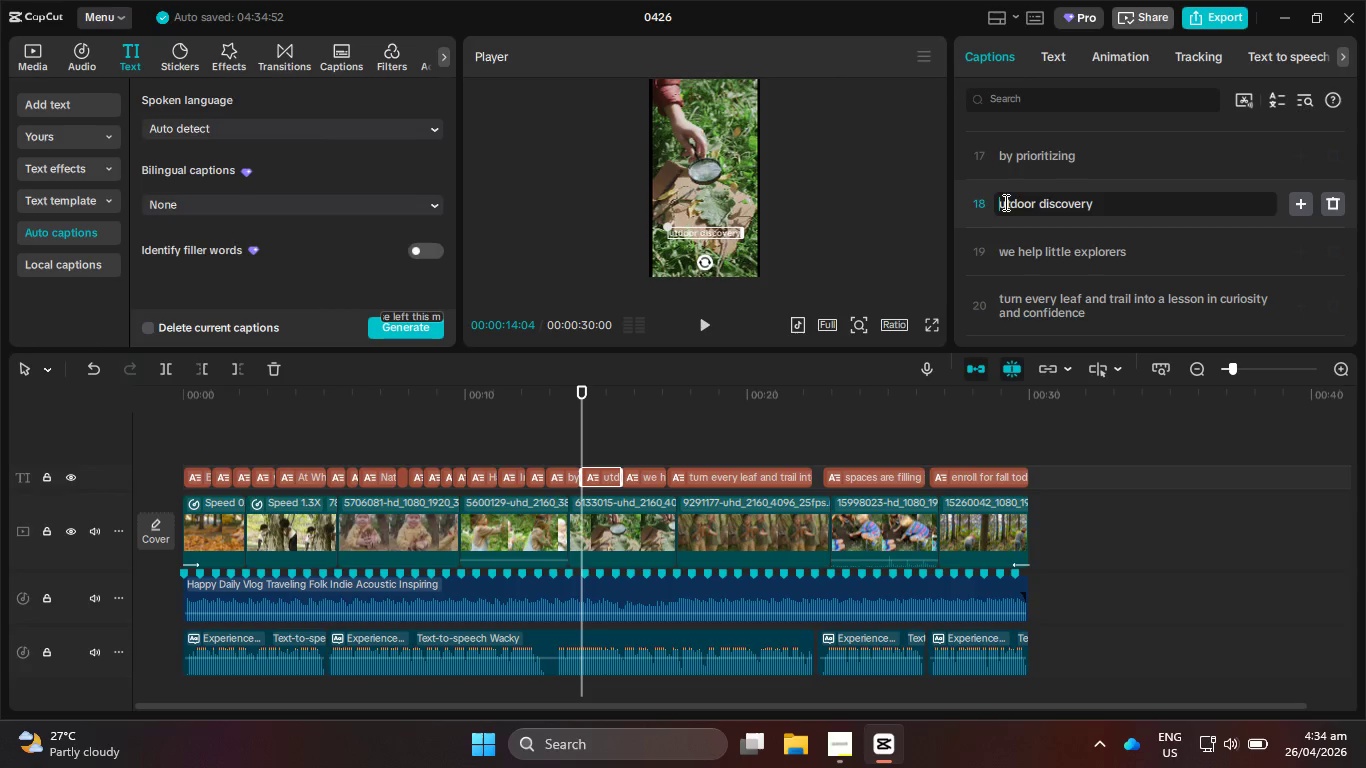 
key(Shift+O)
 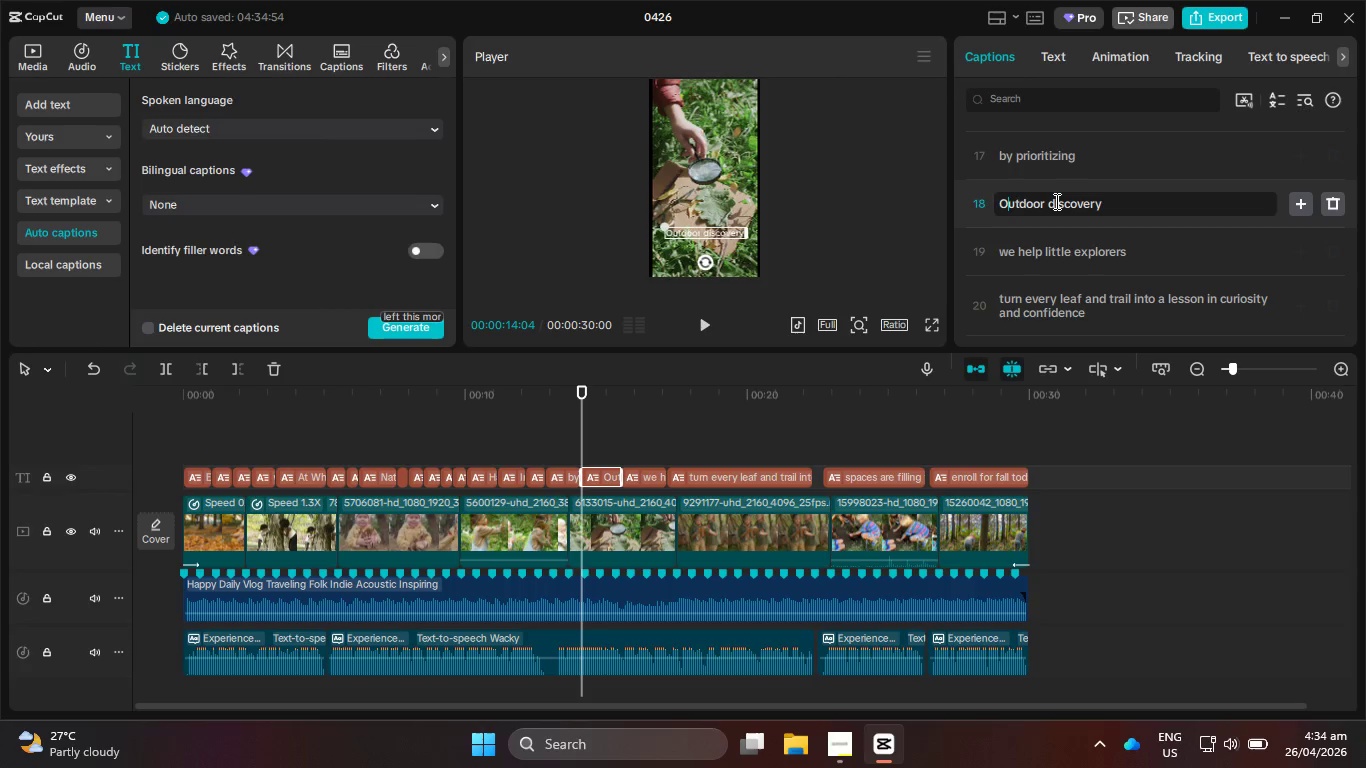 
left_click([1054, 200])
 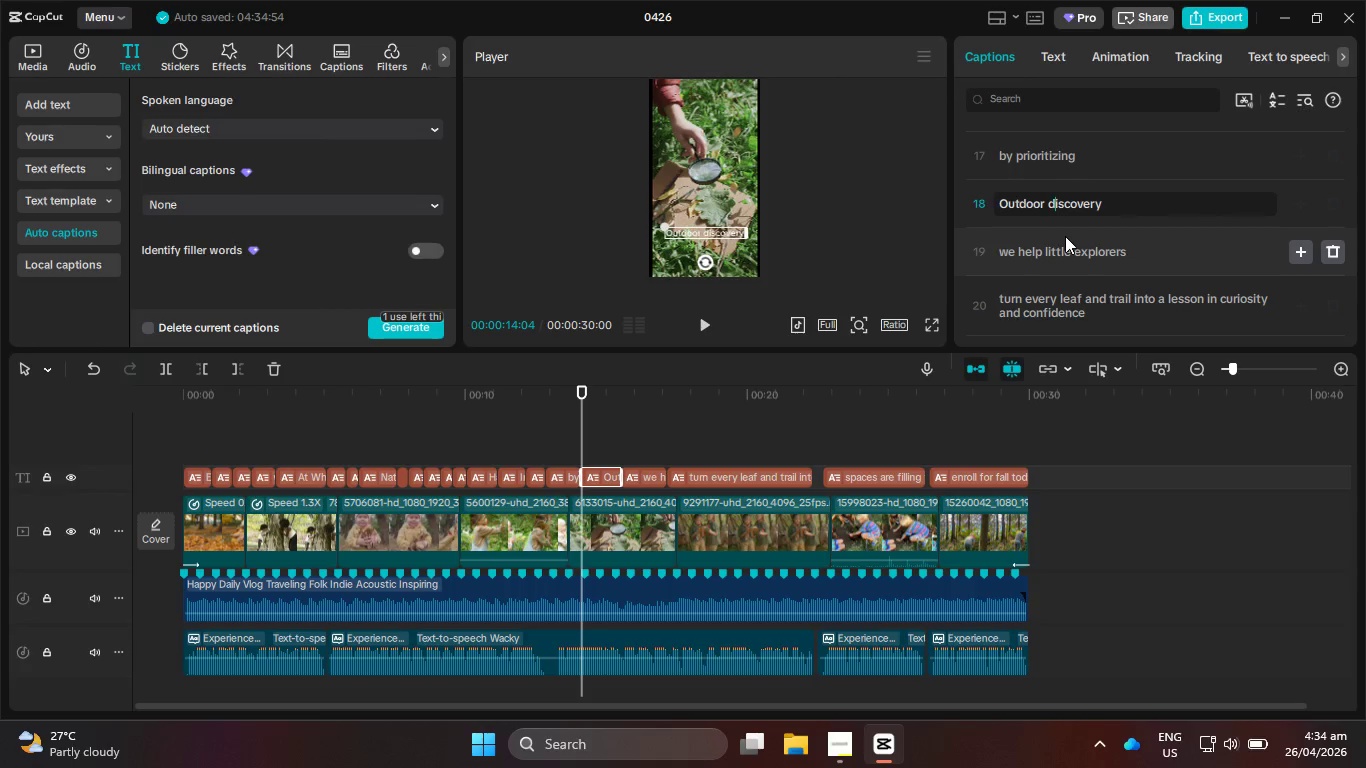 
key(Backspace)
 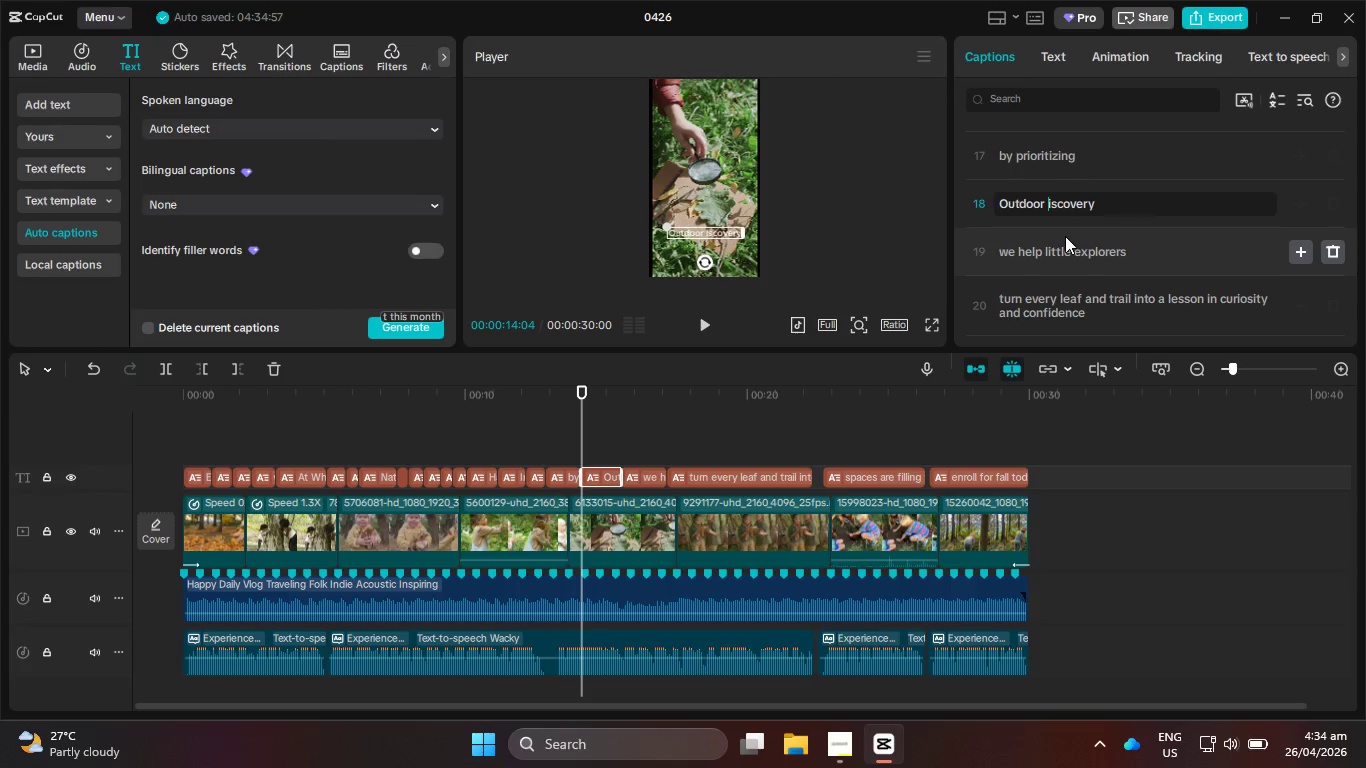 
key(Shift+D)
 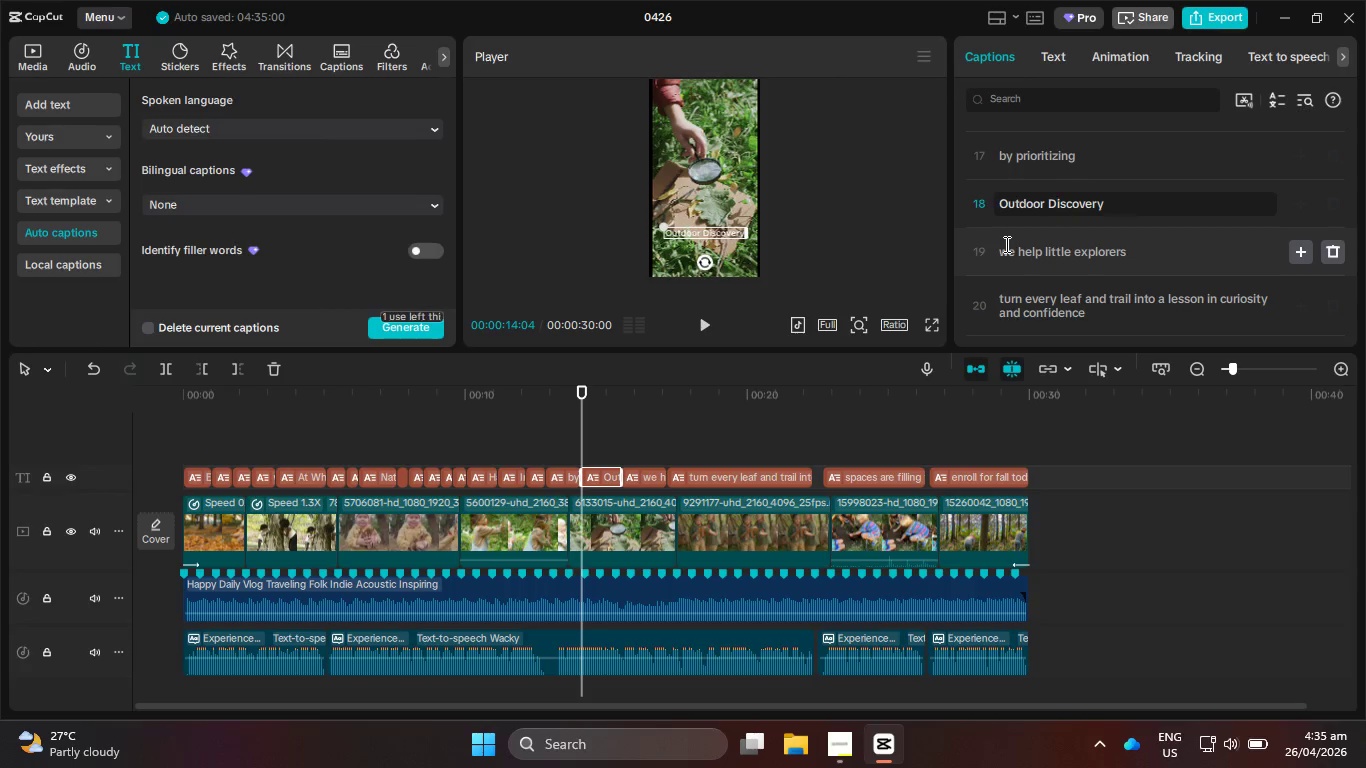 
left_click([1010, 247])
 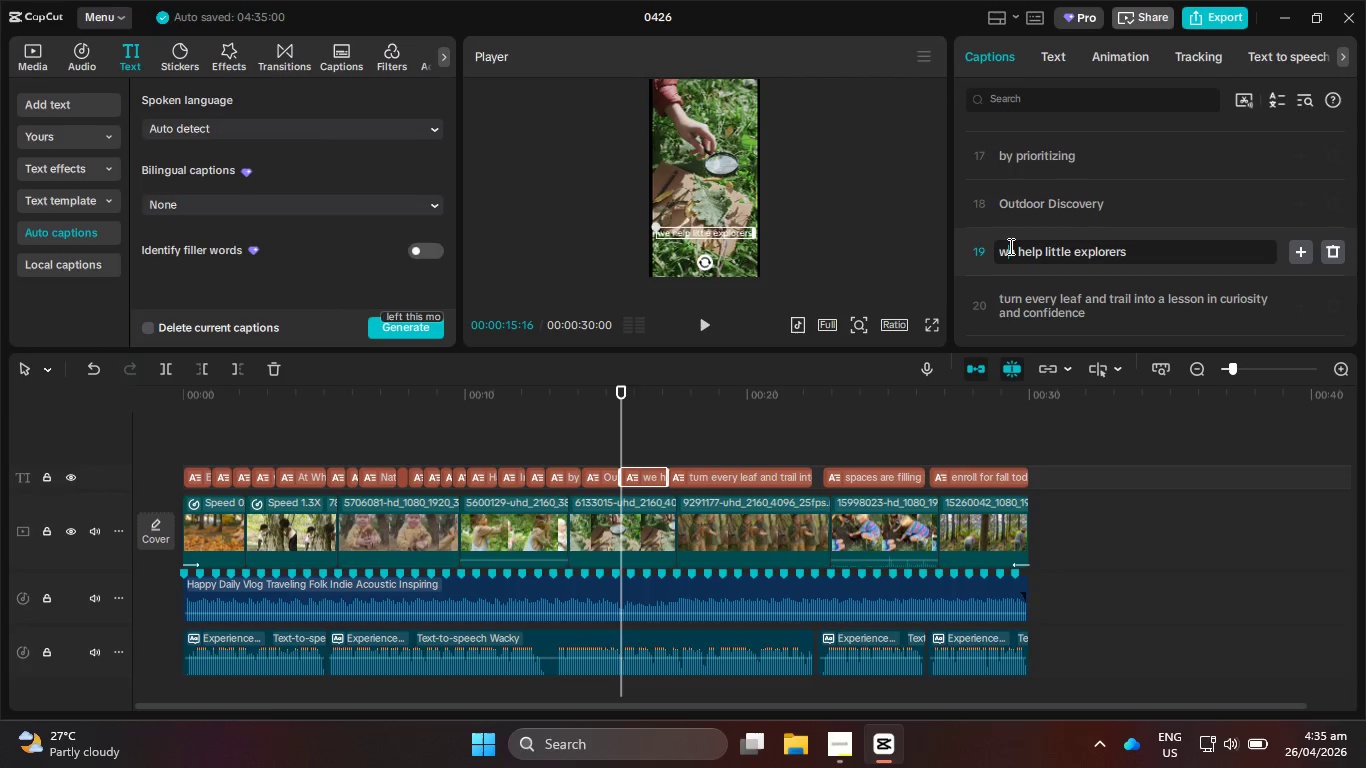 
key(Backspace)
 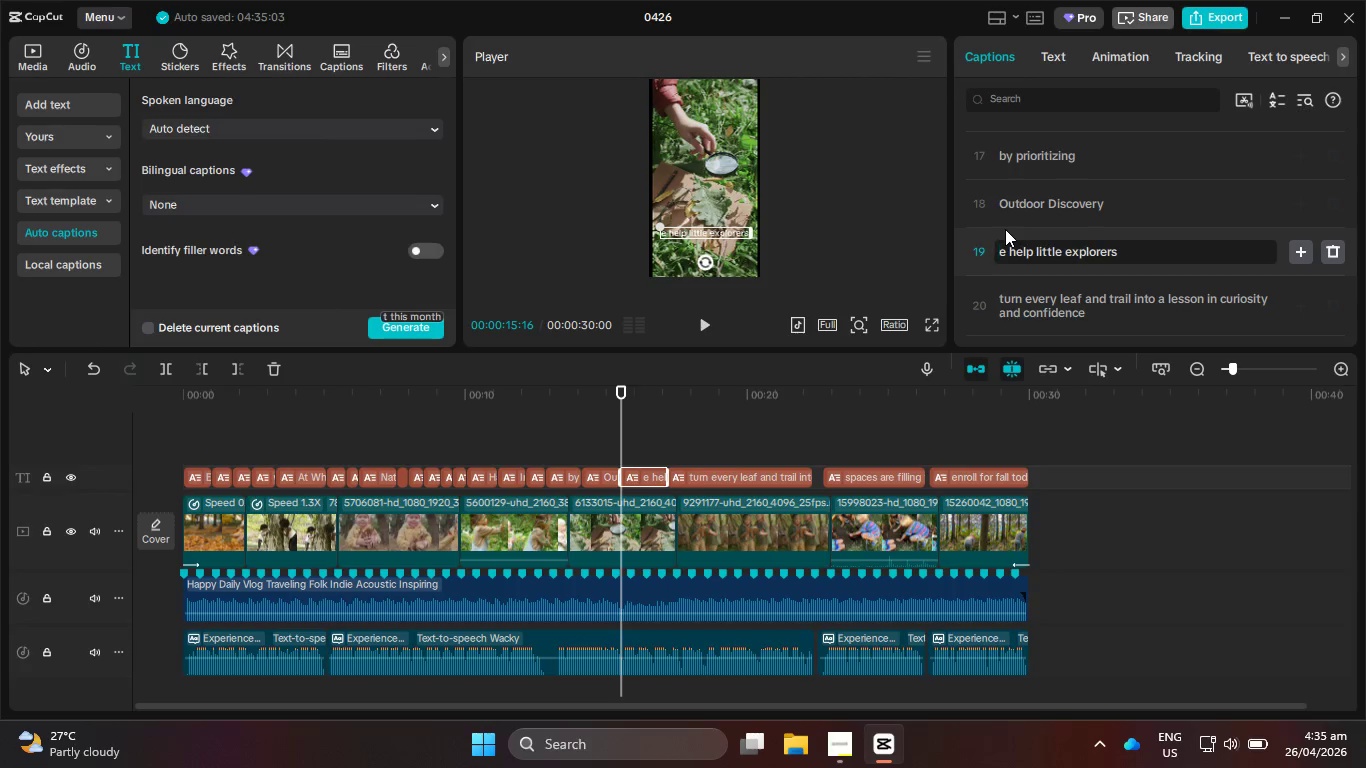 
key(Shift+W)
 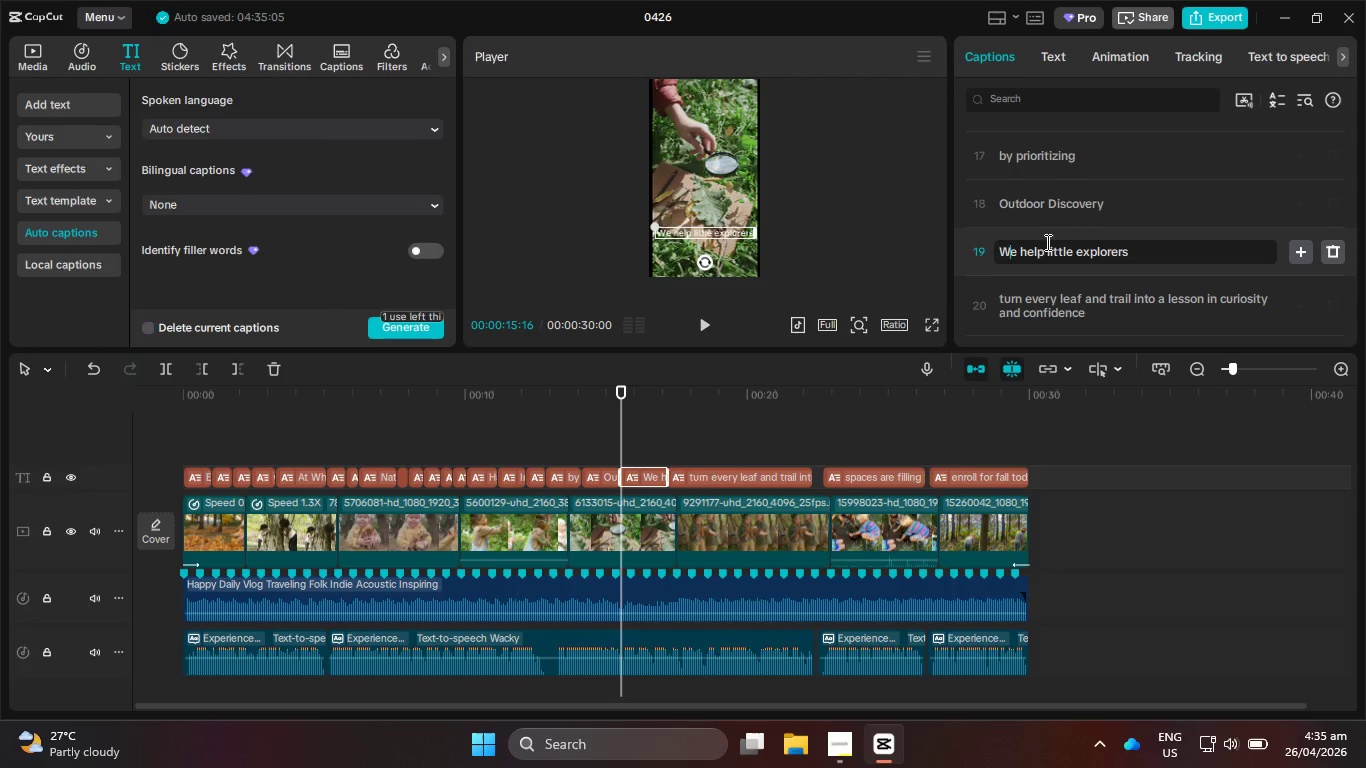 
left_click([1047, 245])
 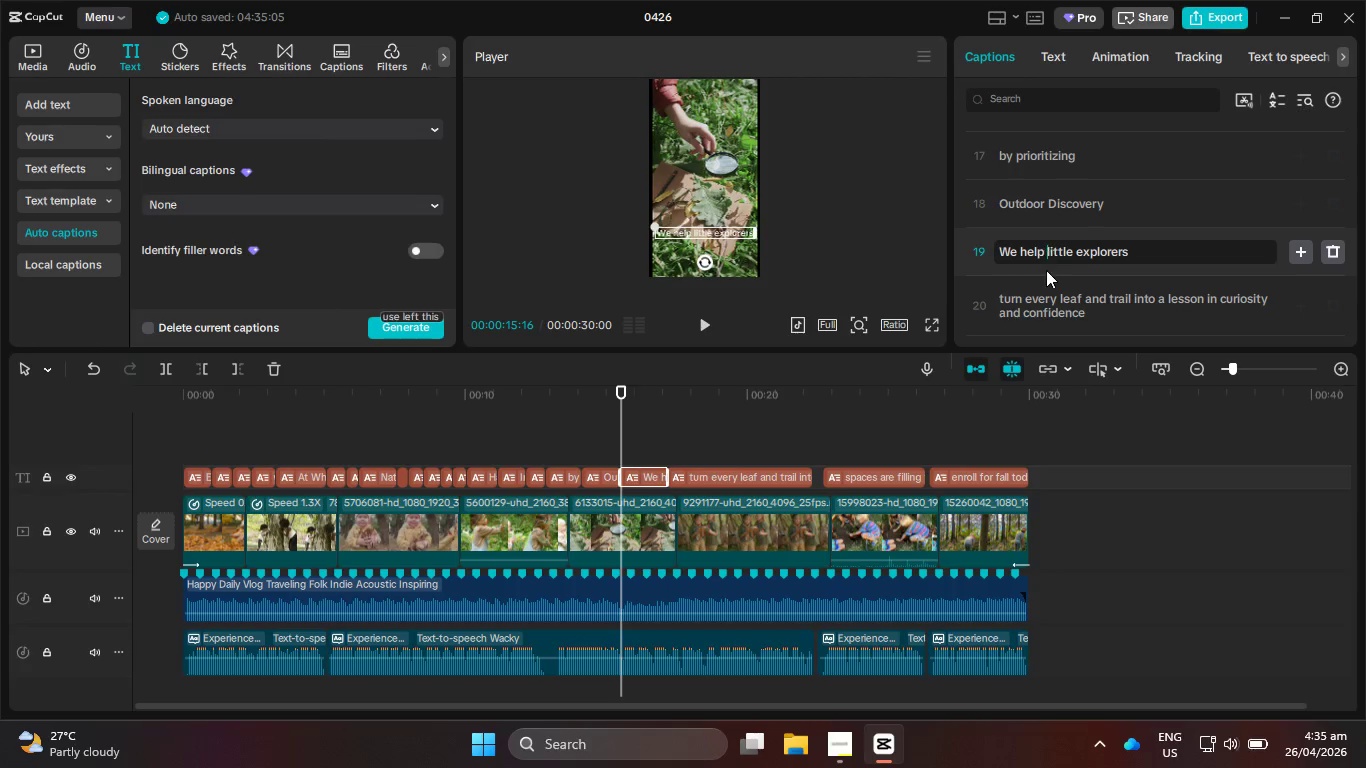 
key(Enter)
 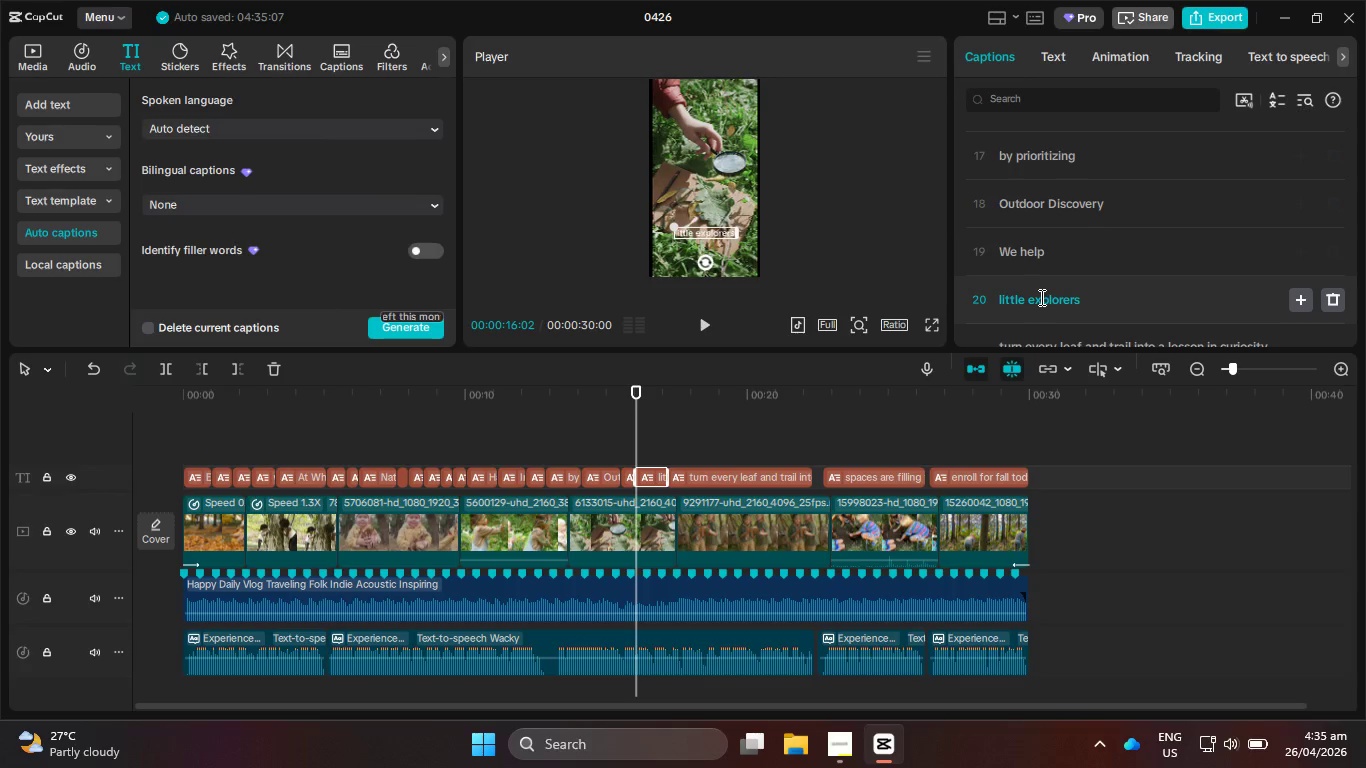 
scroll: coordinate [1037, 298], scroll_direction: down, amount: 2.0
 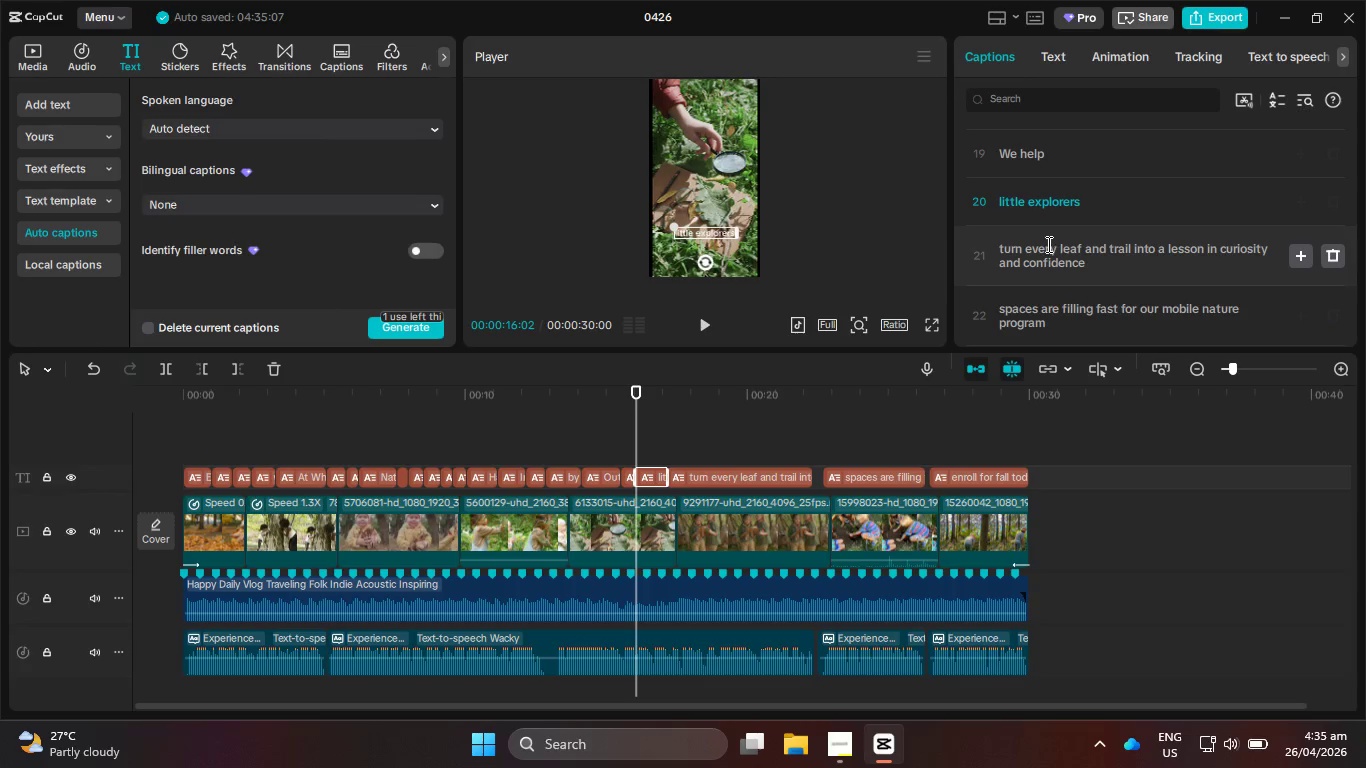 
left_click([1061, 249])
 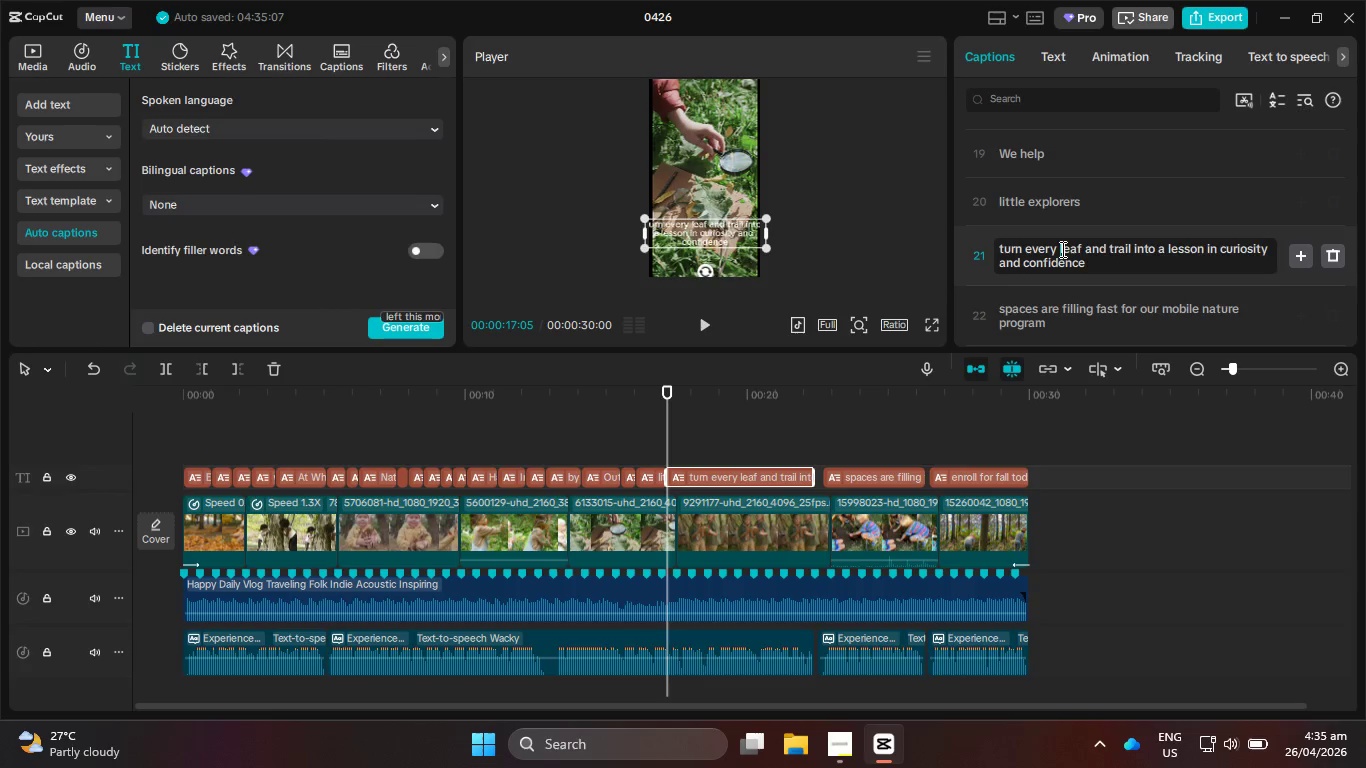 
key(Enter)
 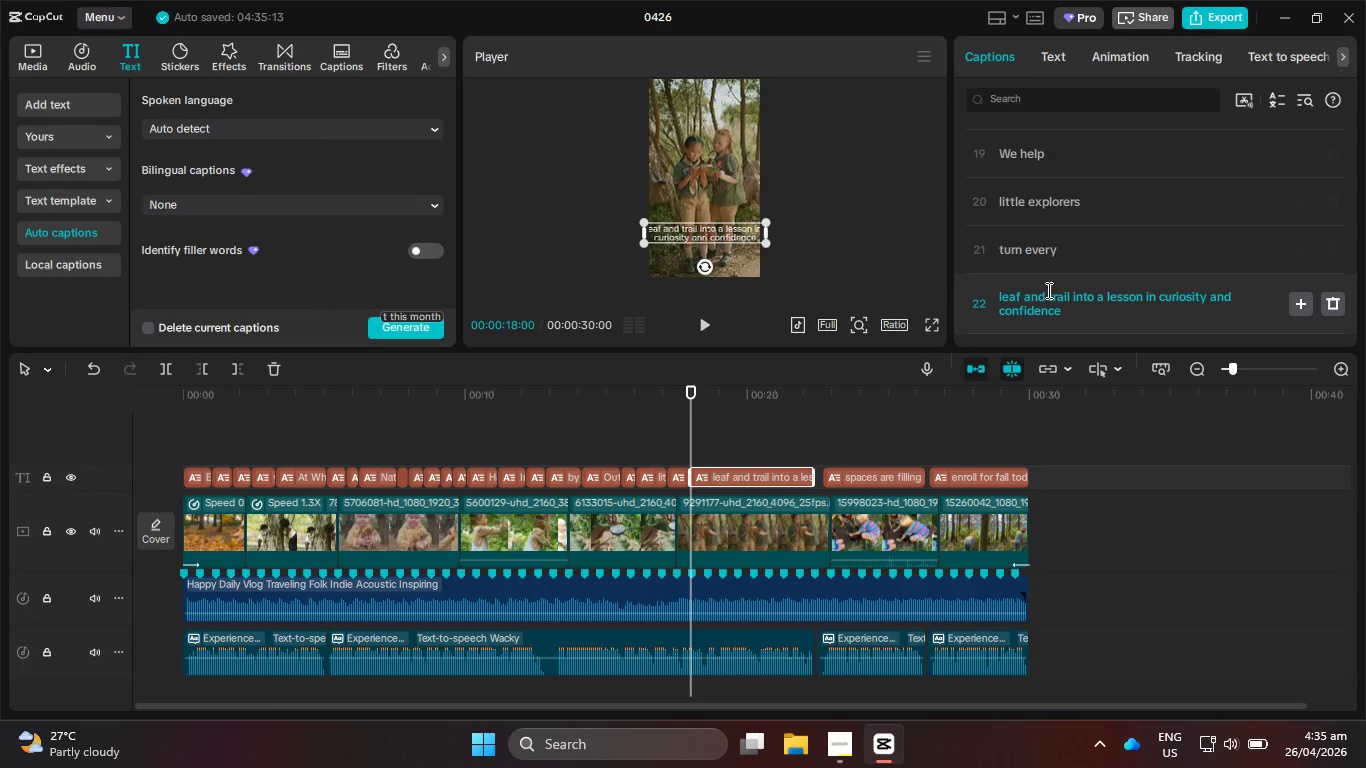 
left_click([1046, 291])
 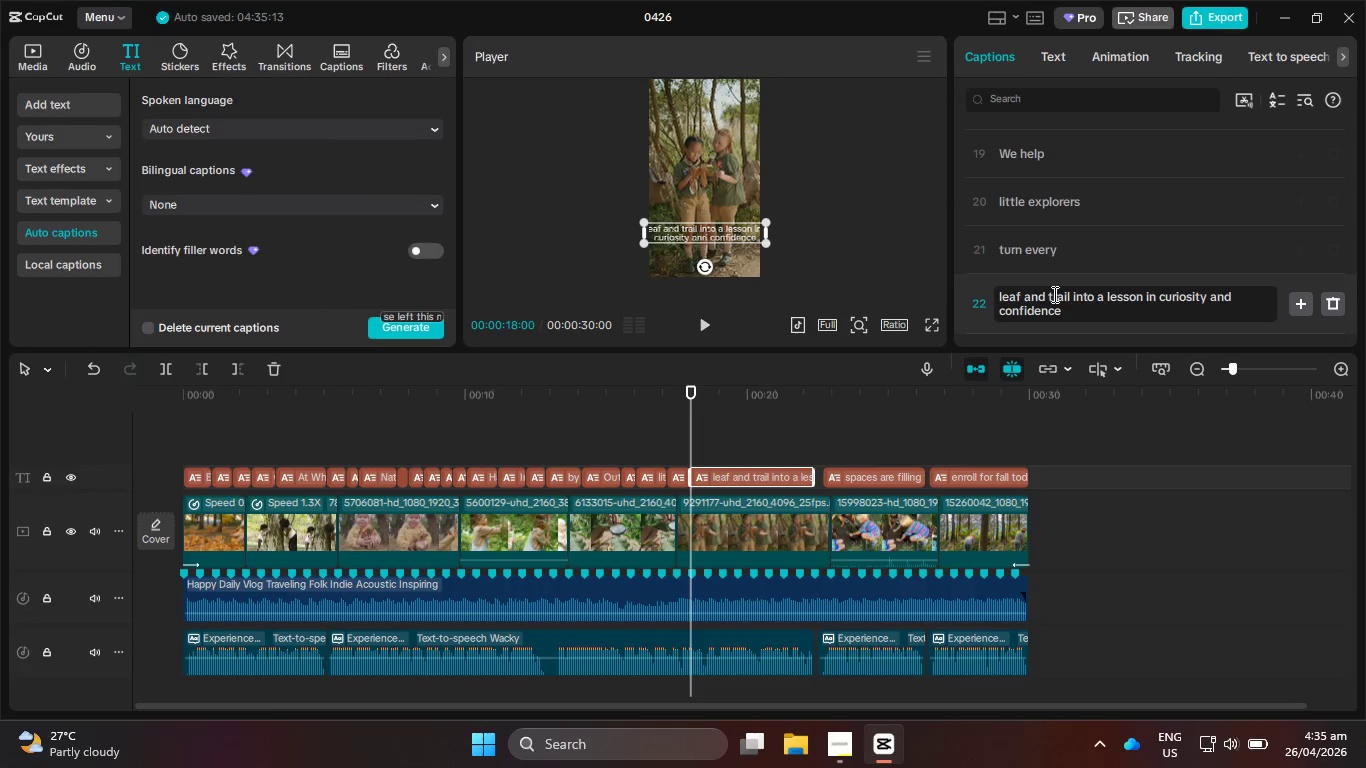 
left_click([1050, 293])
 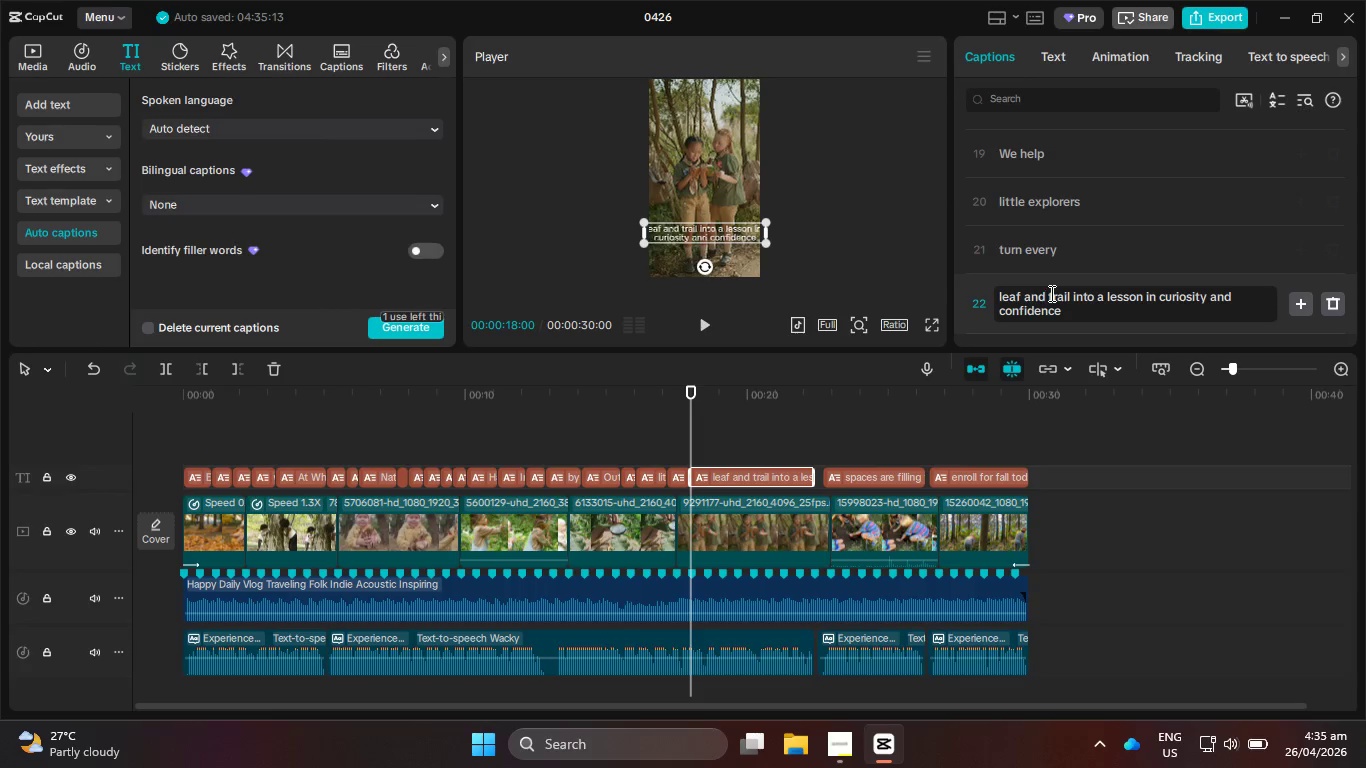 
key(Enter)
 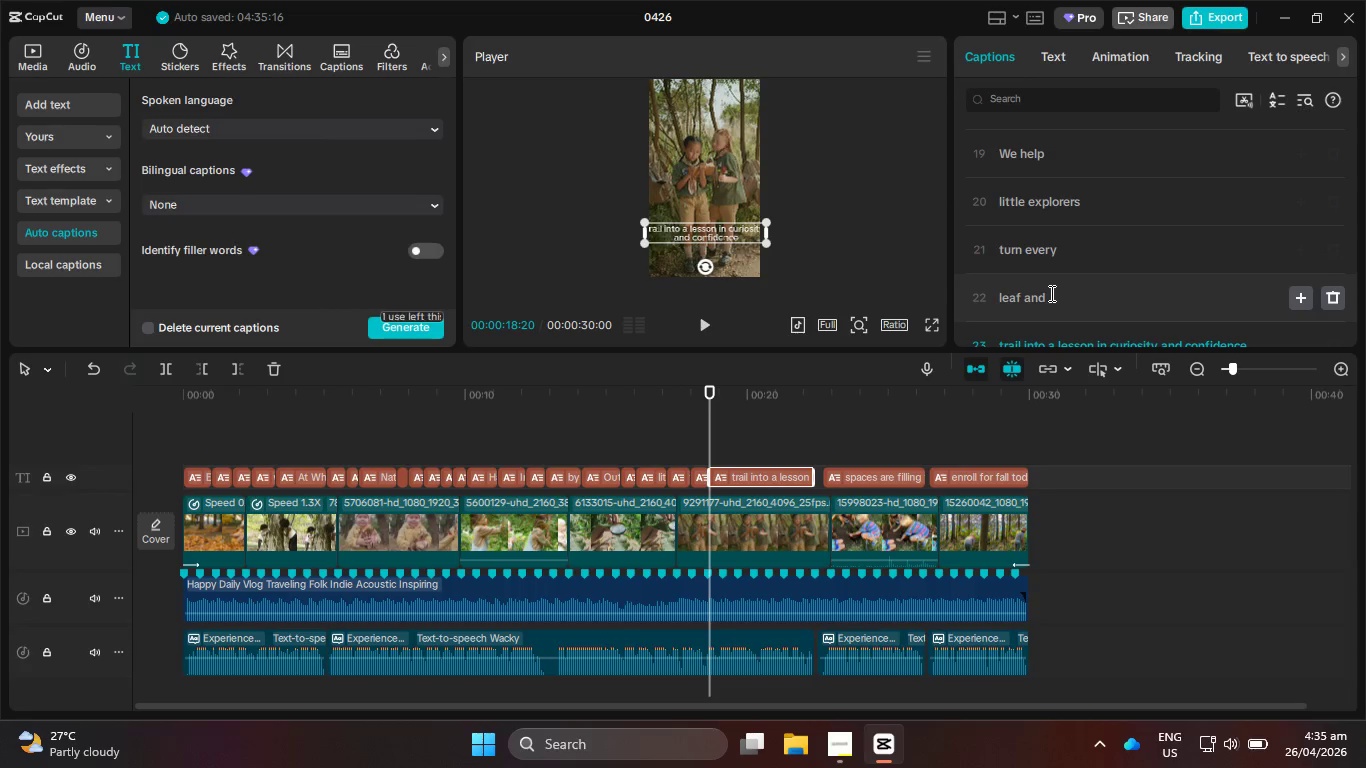 
scroll: coordinate [1050, 293], scroll_direction: down, amount: 1.0
 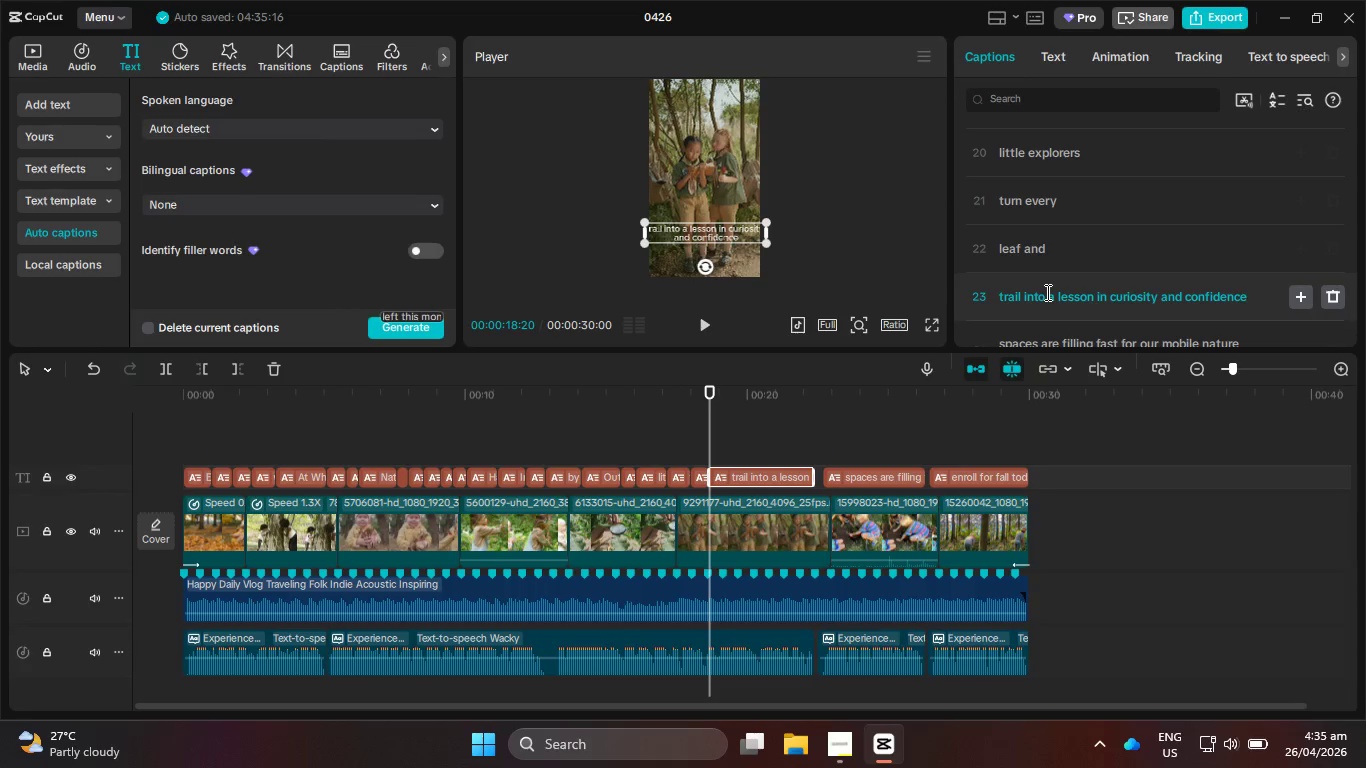 
left_click([1046, 292])
 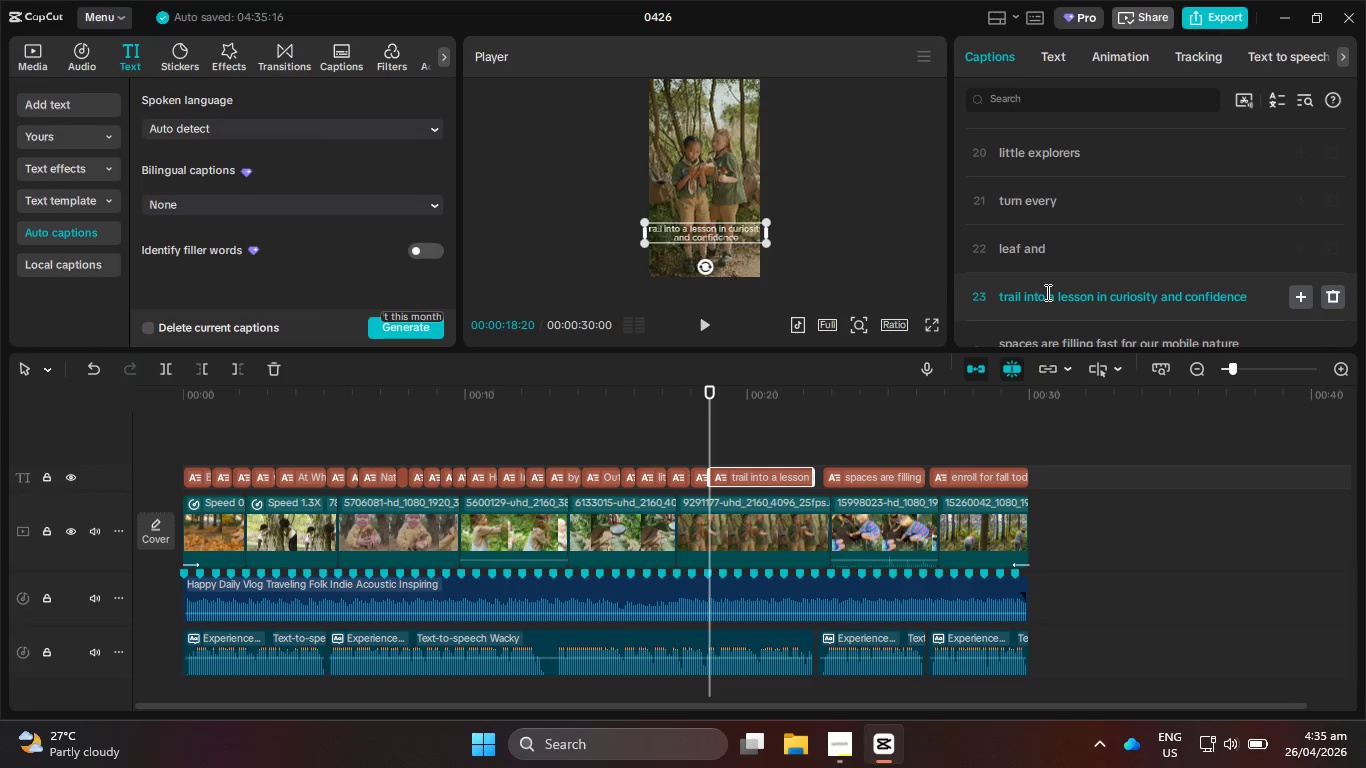 
key(Enter)
 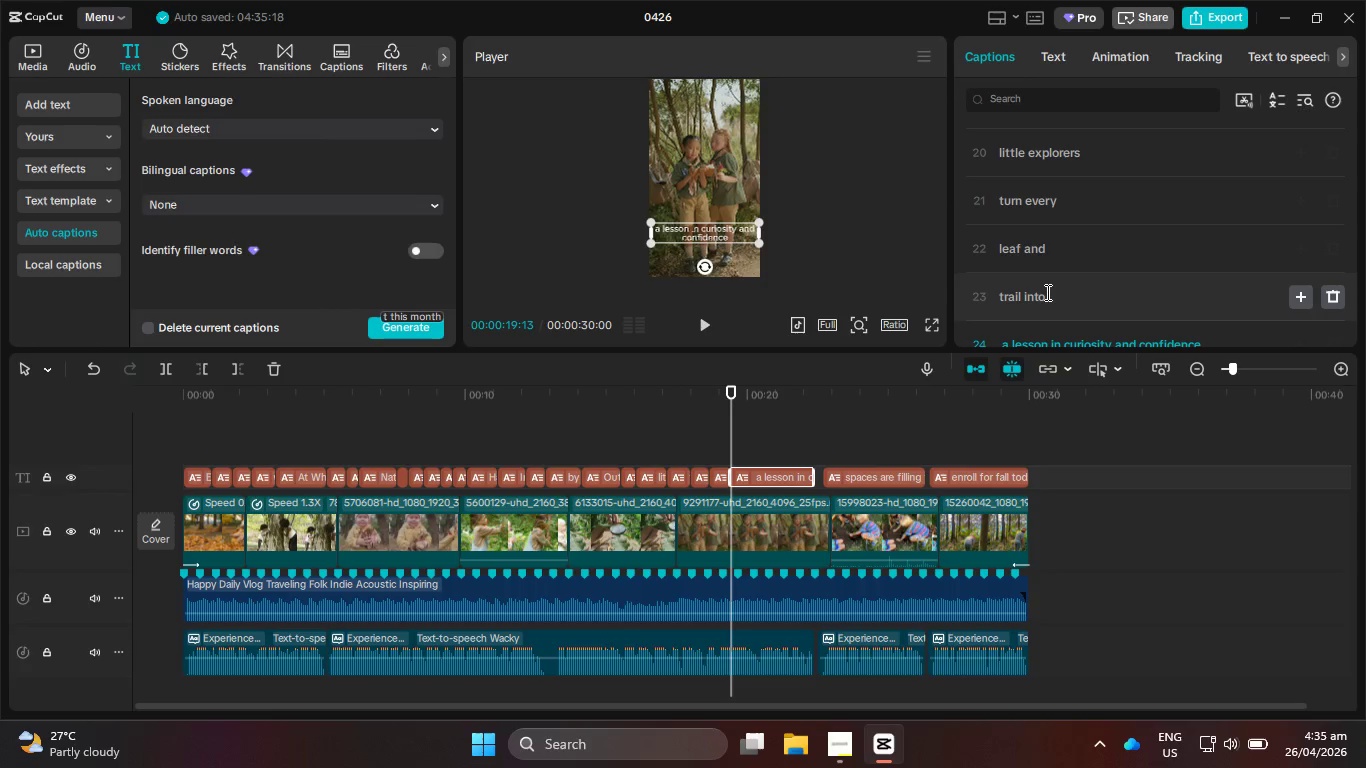 
scroll: coordinate [1046, 292], scroll_direction: down, amount: 2.0
 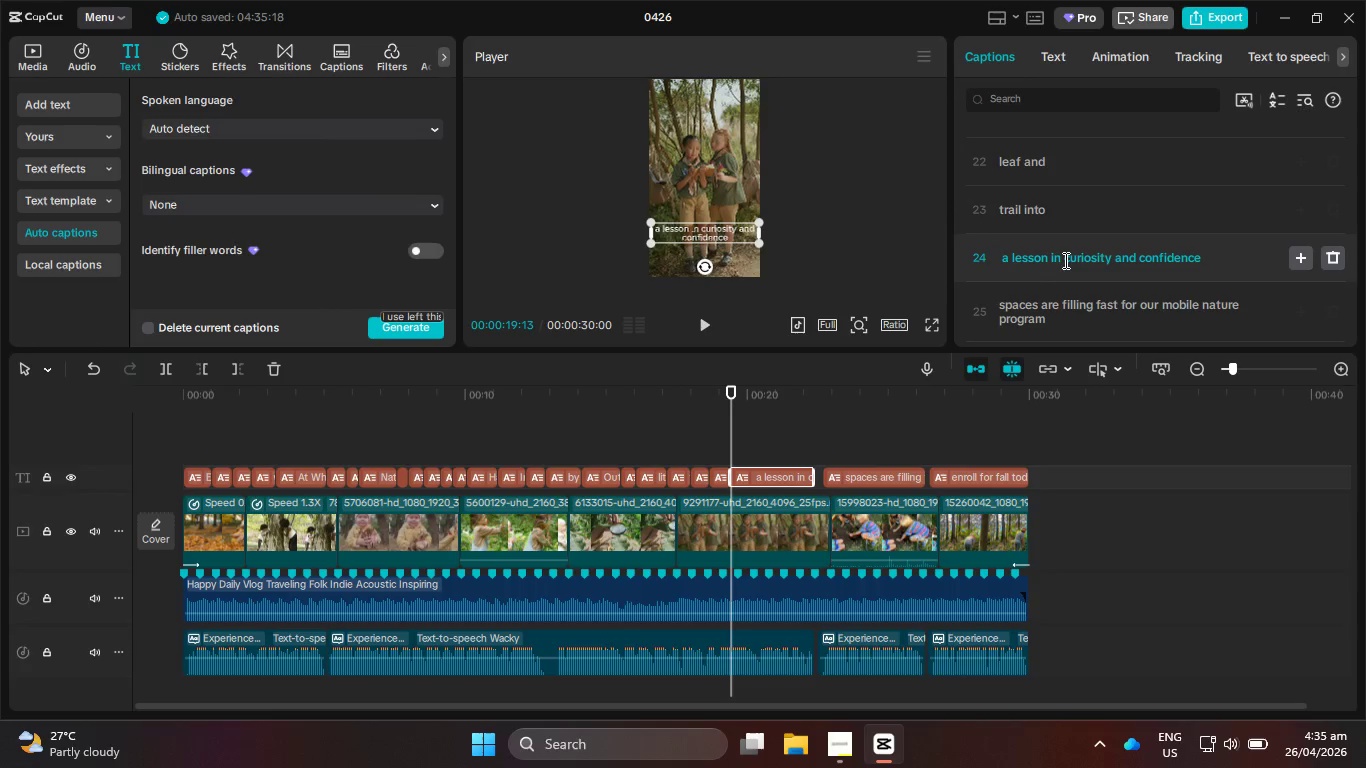 
left_click([1065, 260])
 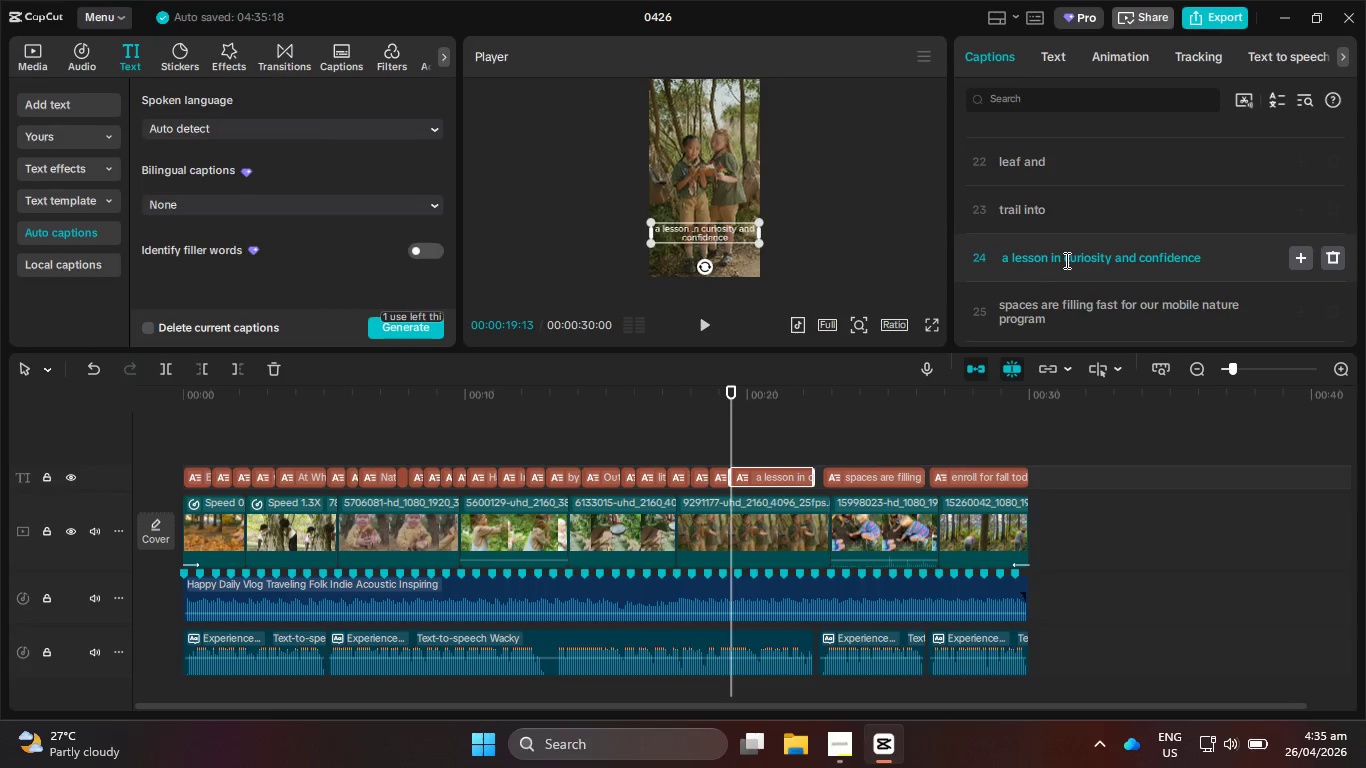 
key(Enter)
 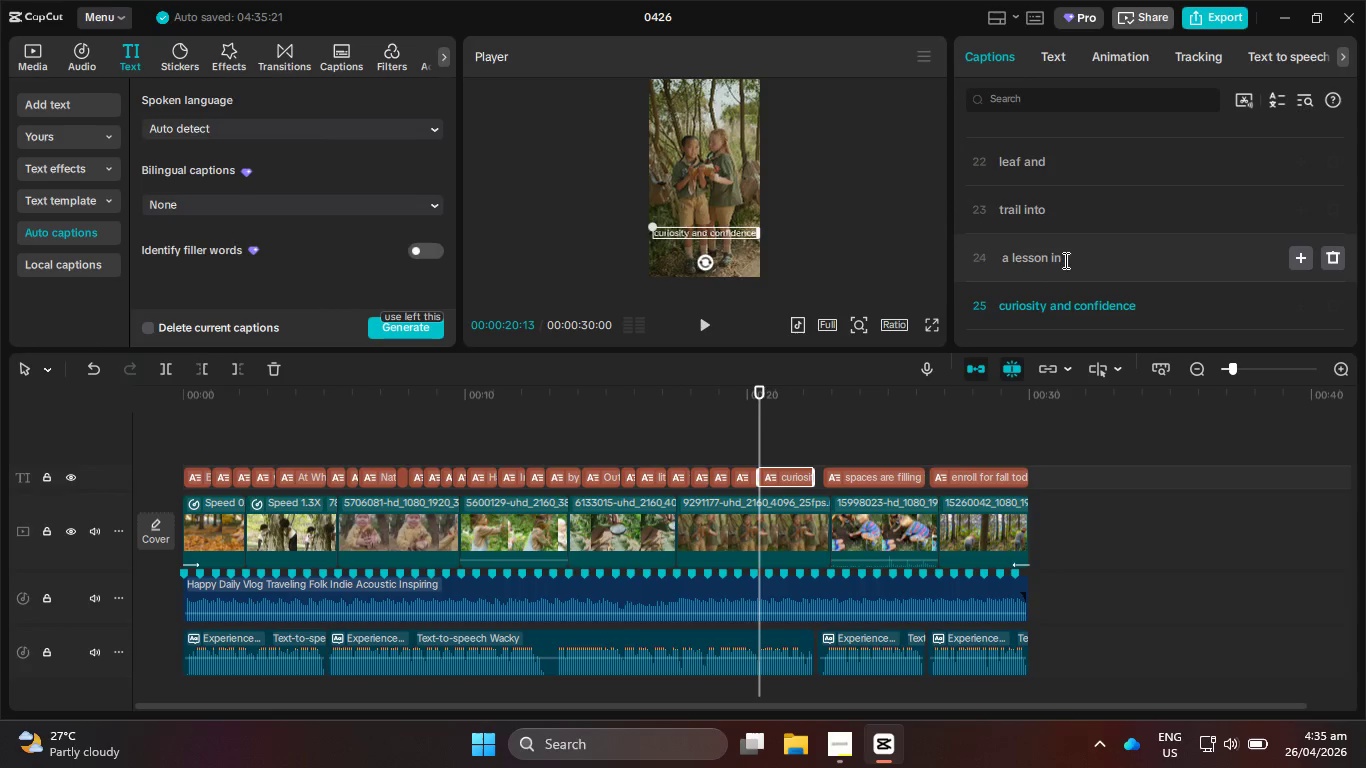 
scroll: coordinate [1063, 260], scroll_direction: down, amount: 1.0
 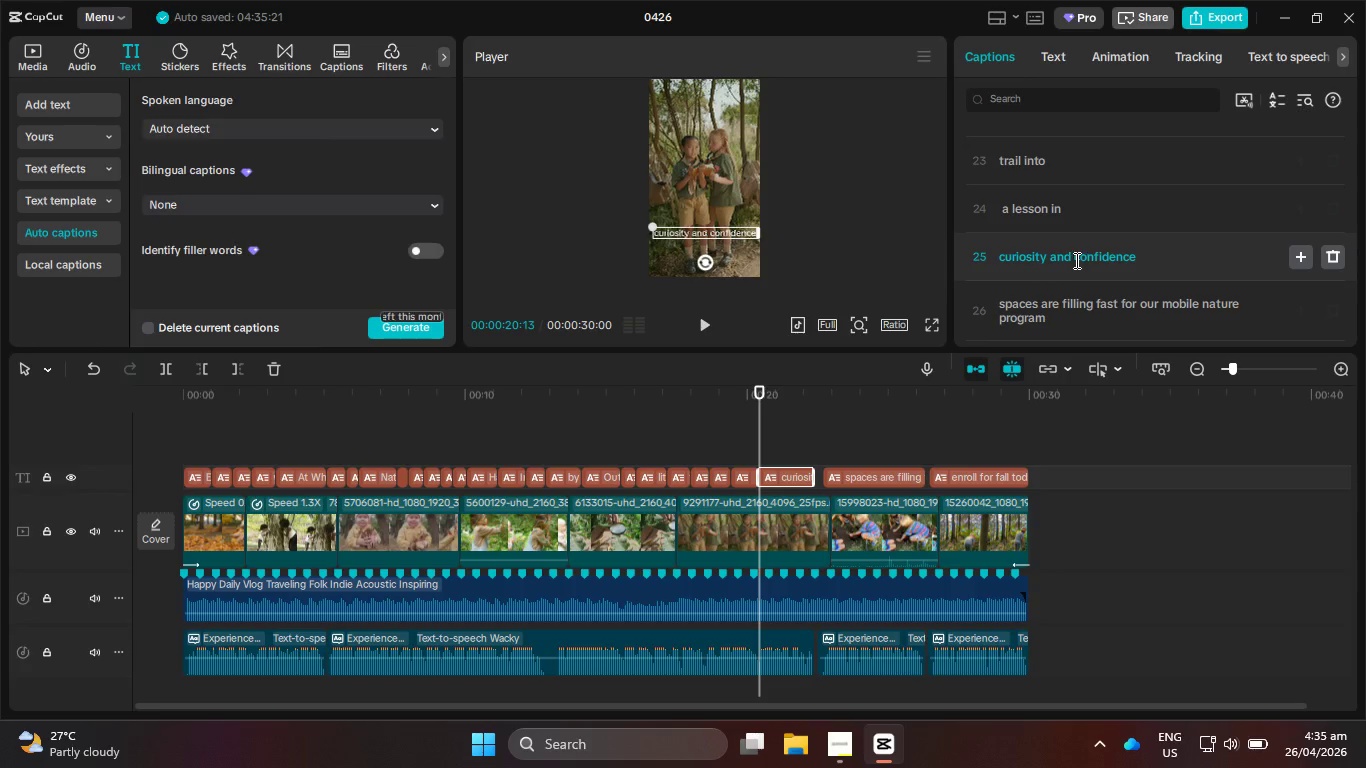 
left_click([1076, 258])
 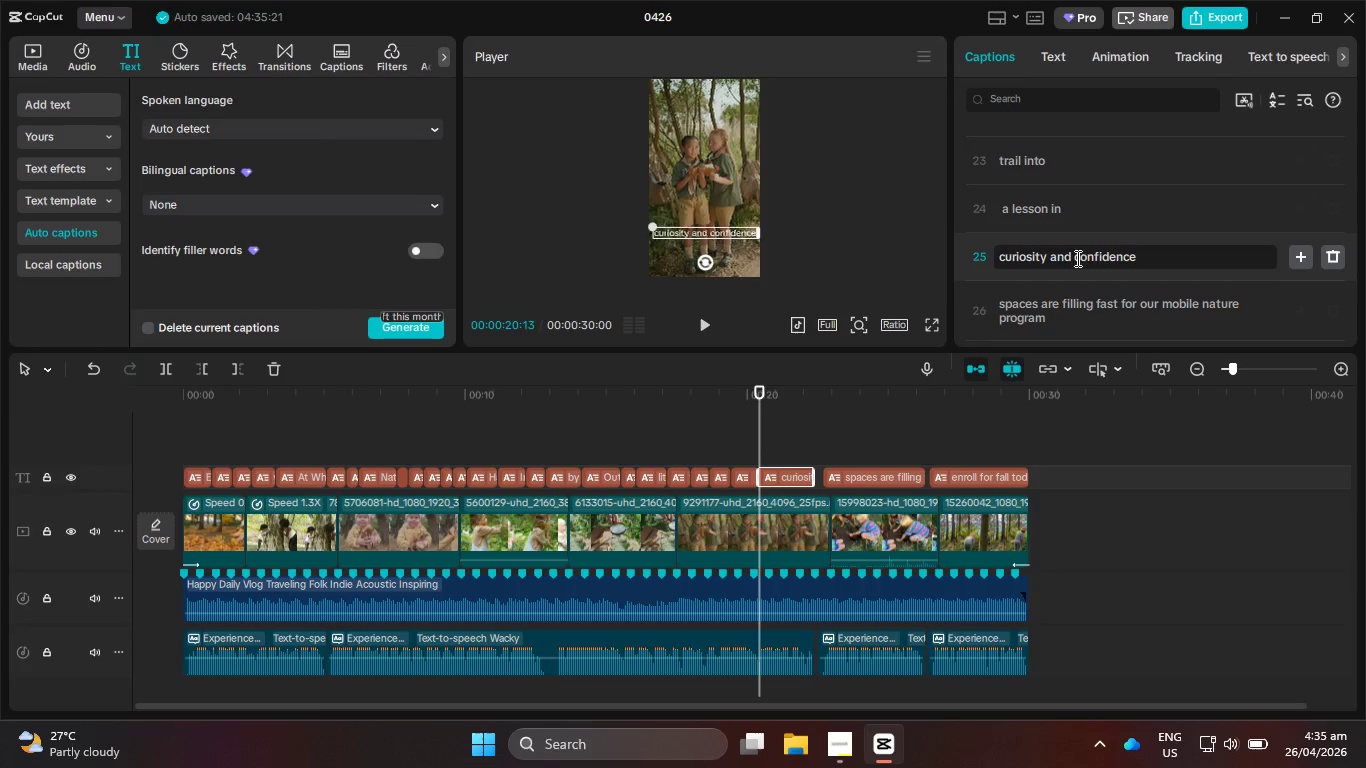 
key(Enter)
 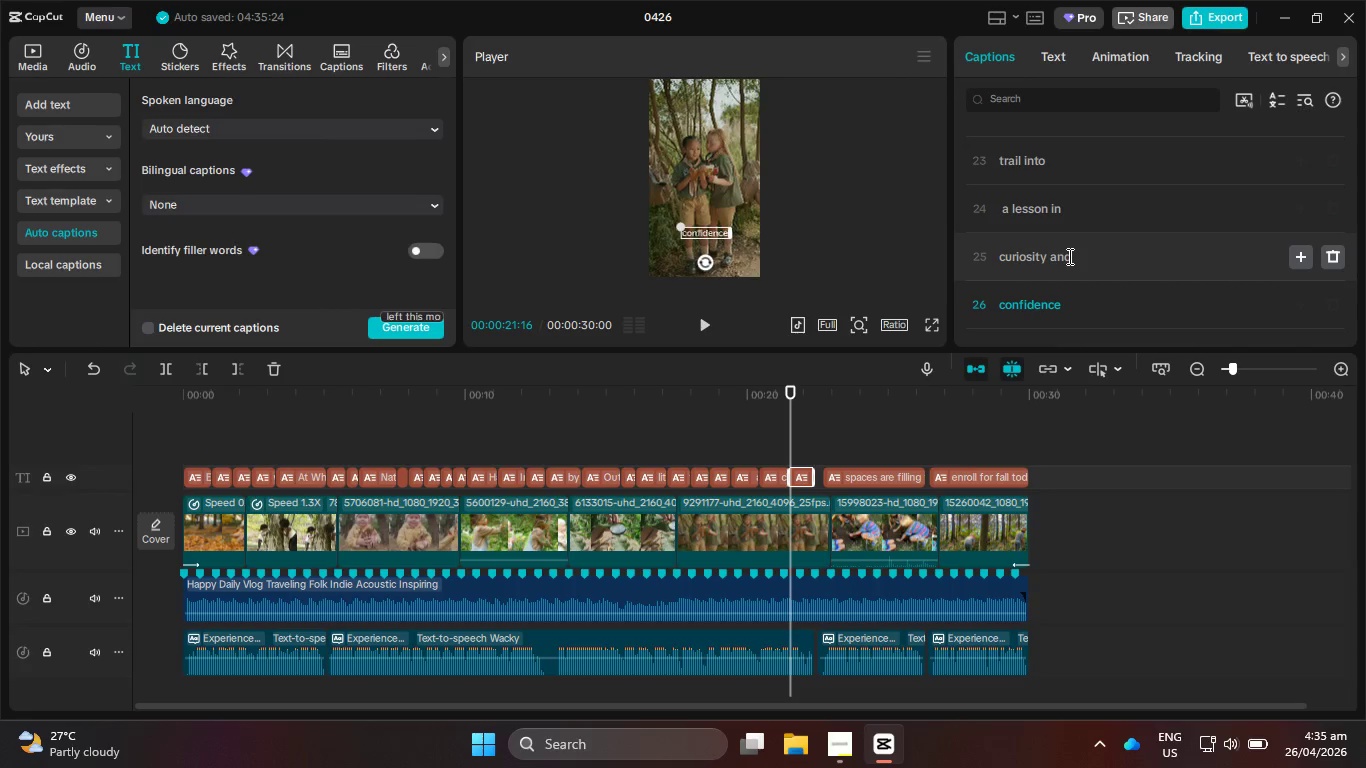 
scroll: coordinate [1065, 256], scroll_direction: down, amount: 2.0
 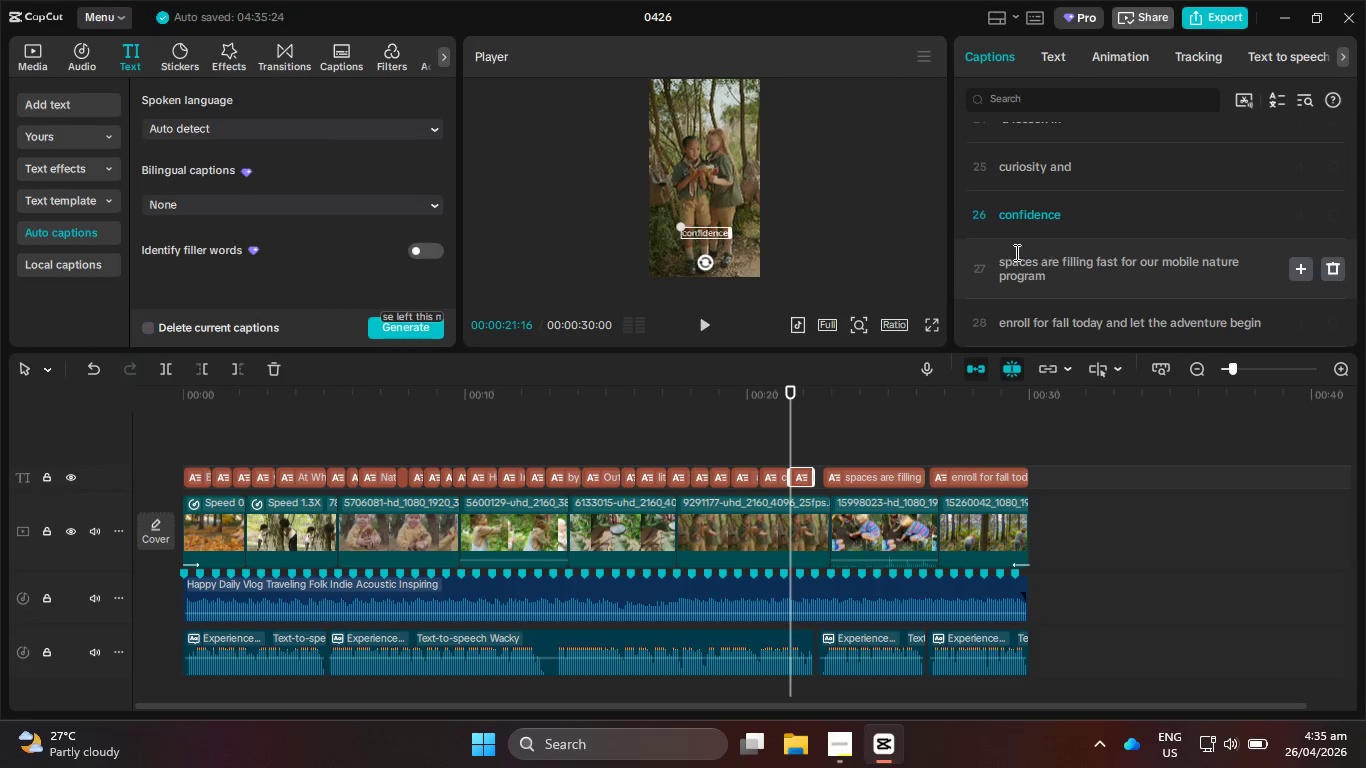 
left_click([1003, 259])
 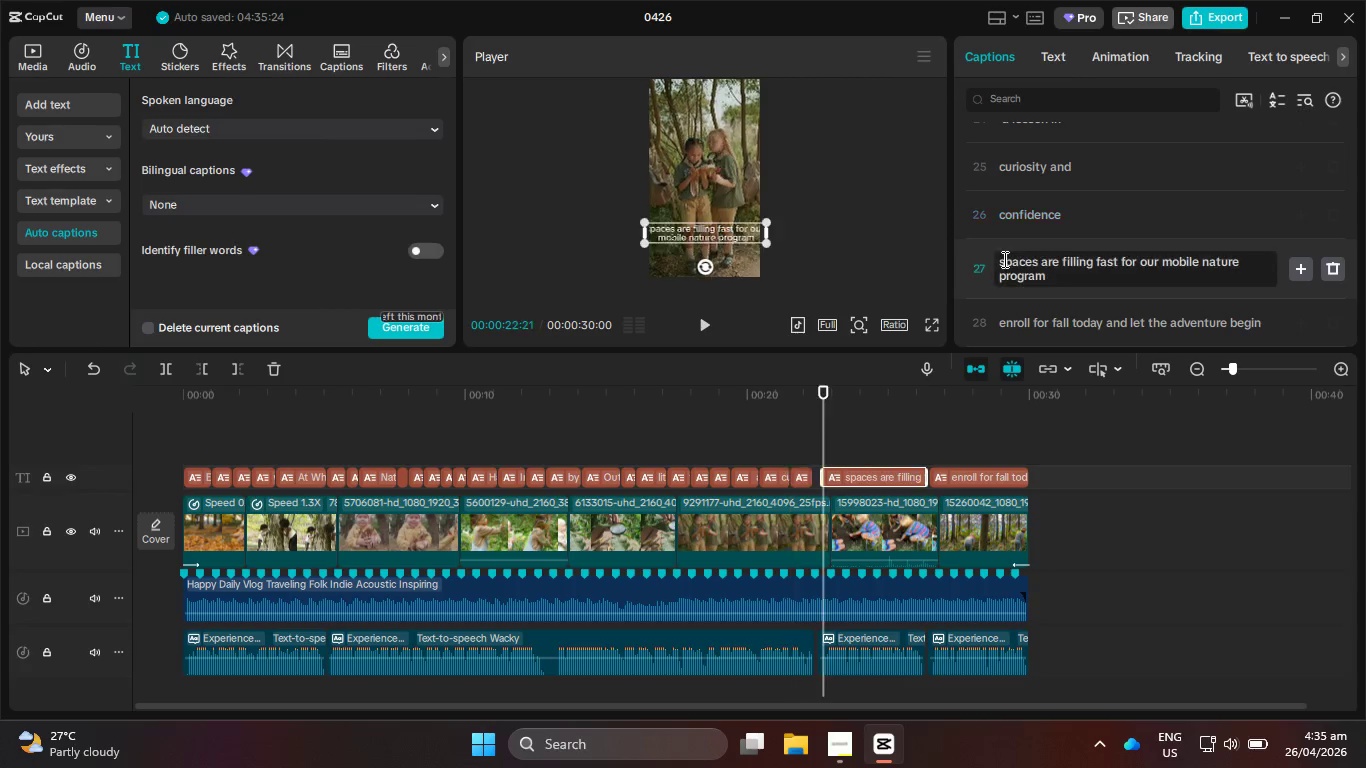 
key(Backslash)
 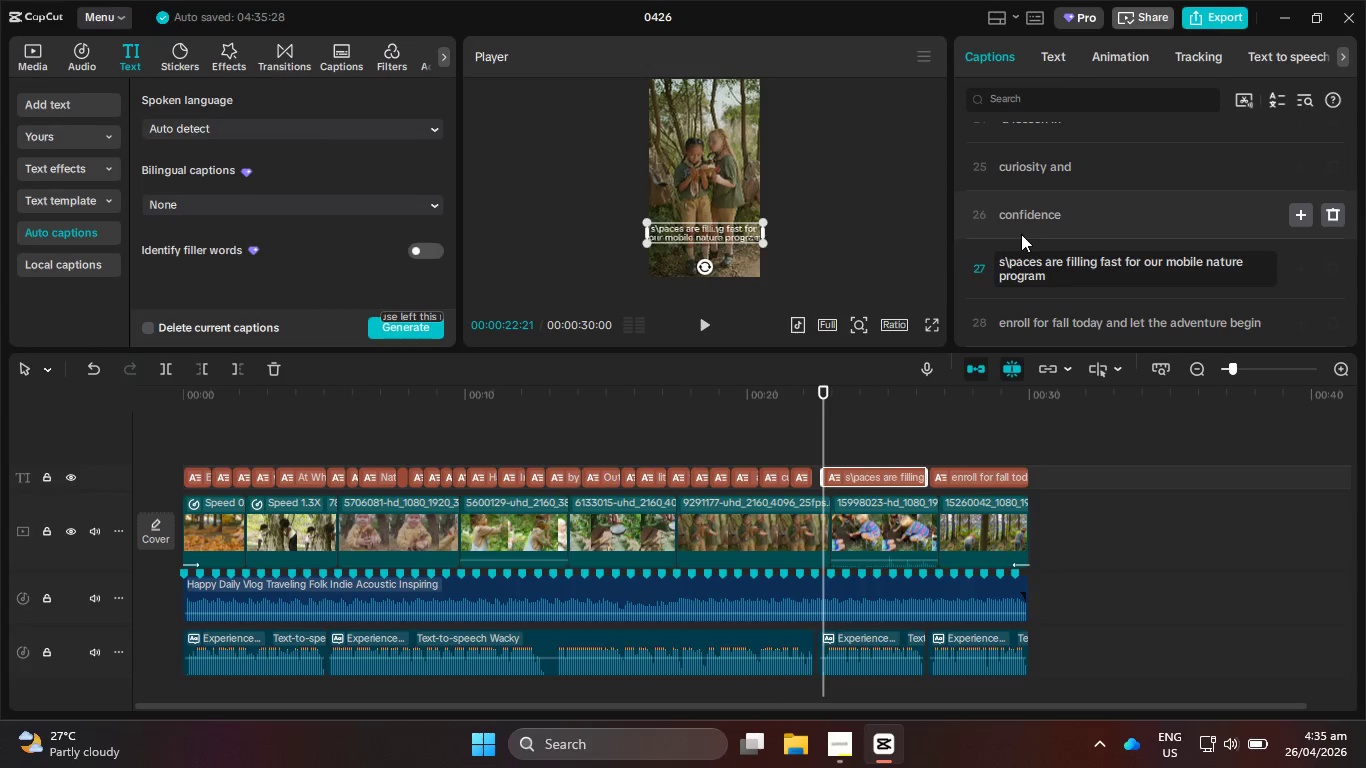 
key(Backspace)
 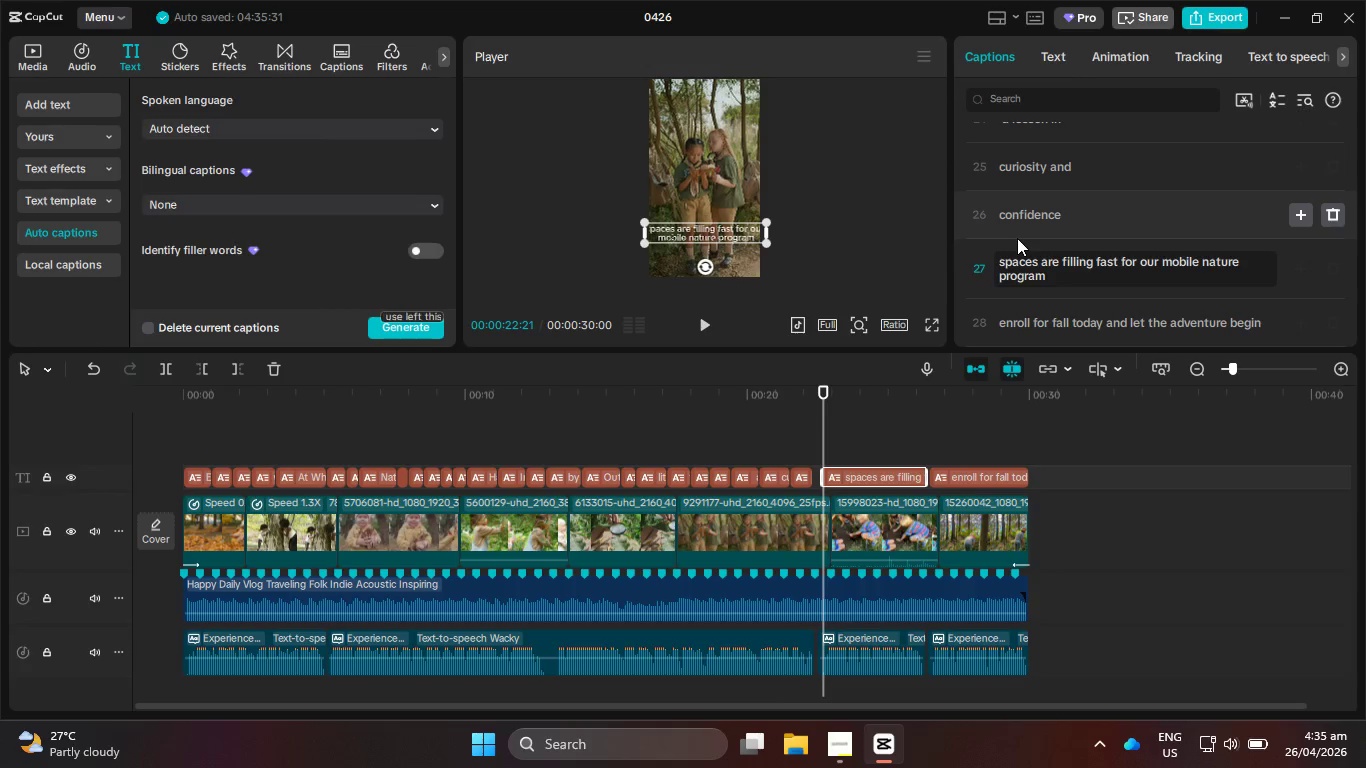 
key(Backspace)
 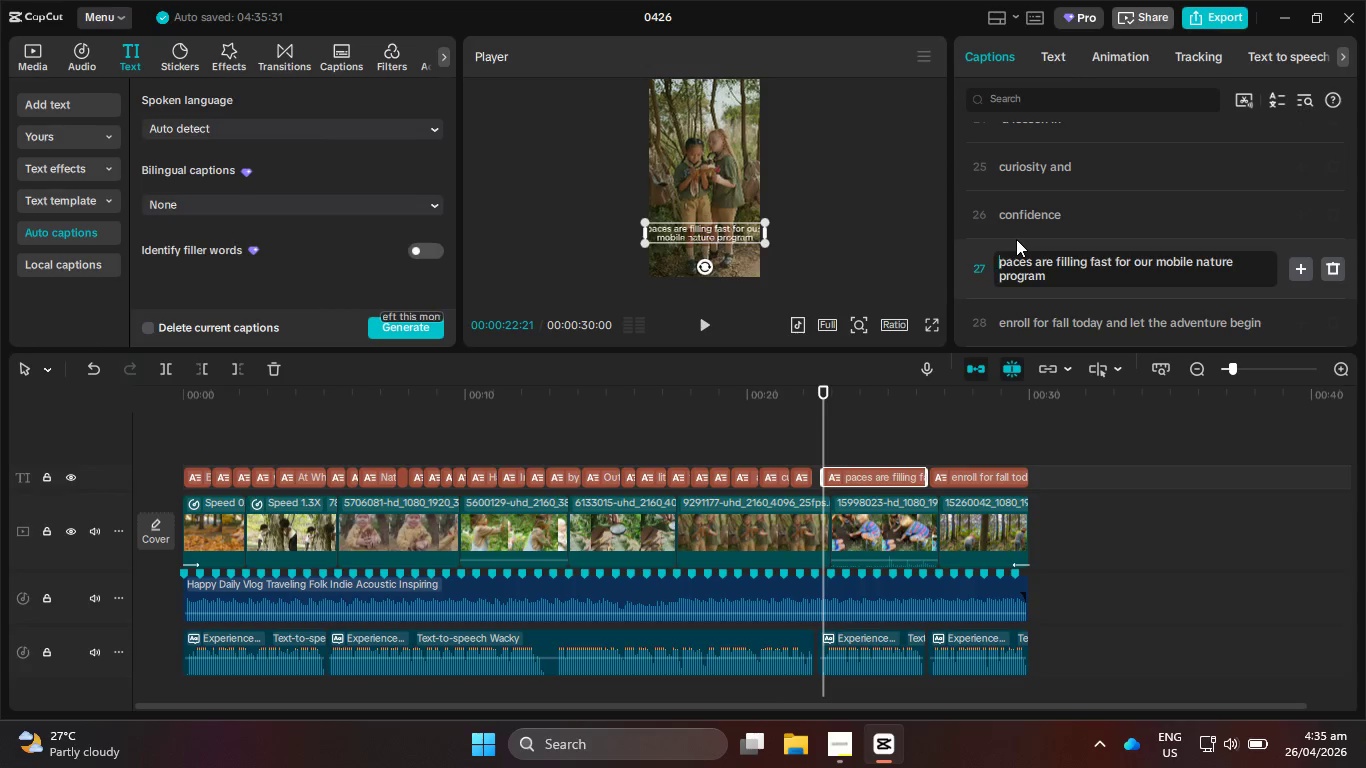 
key(Shift+S)
 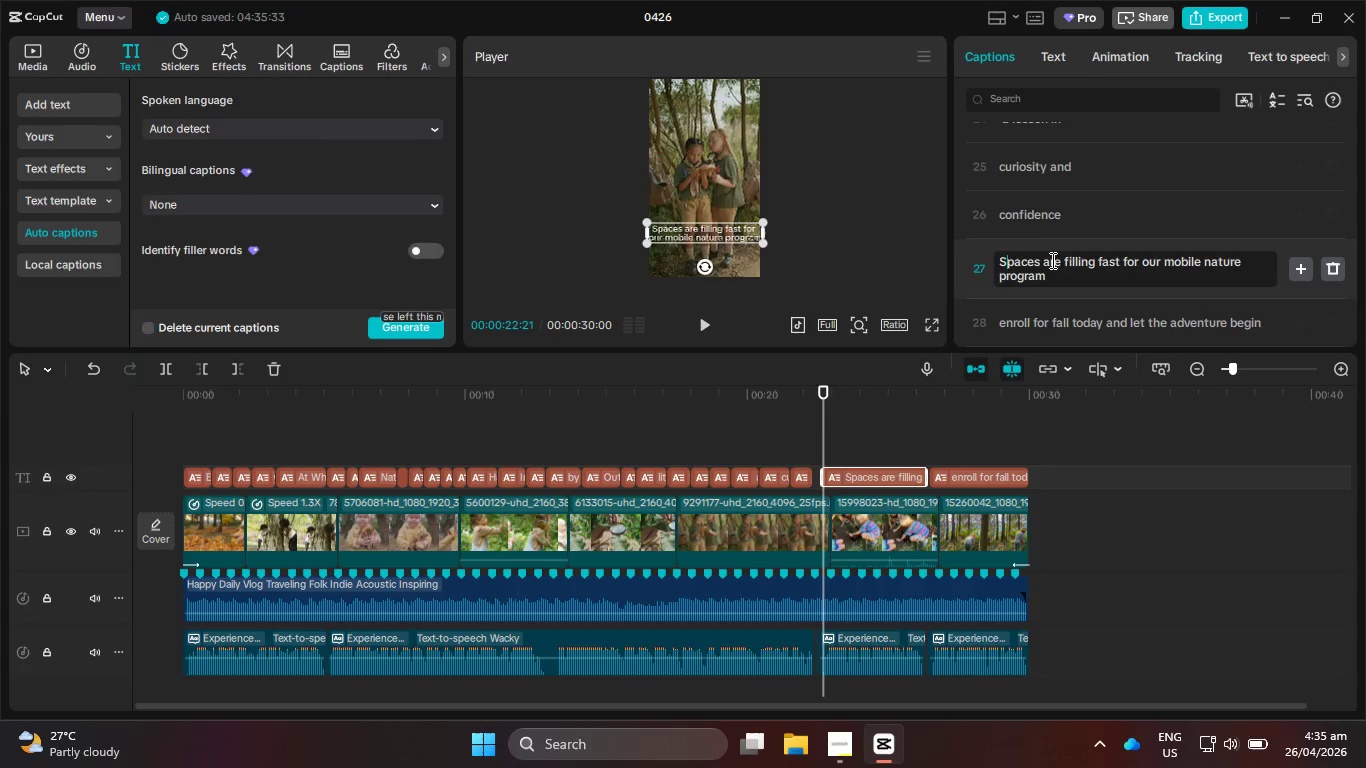 
left_click([1065, 264])
 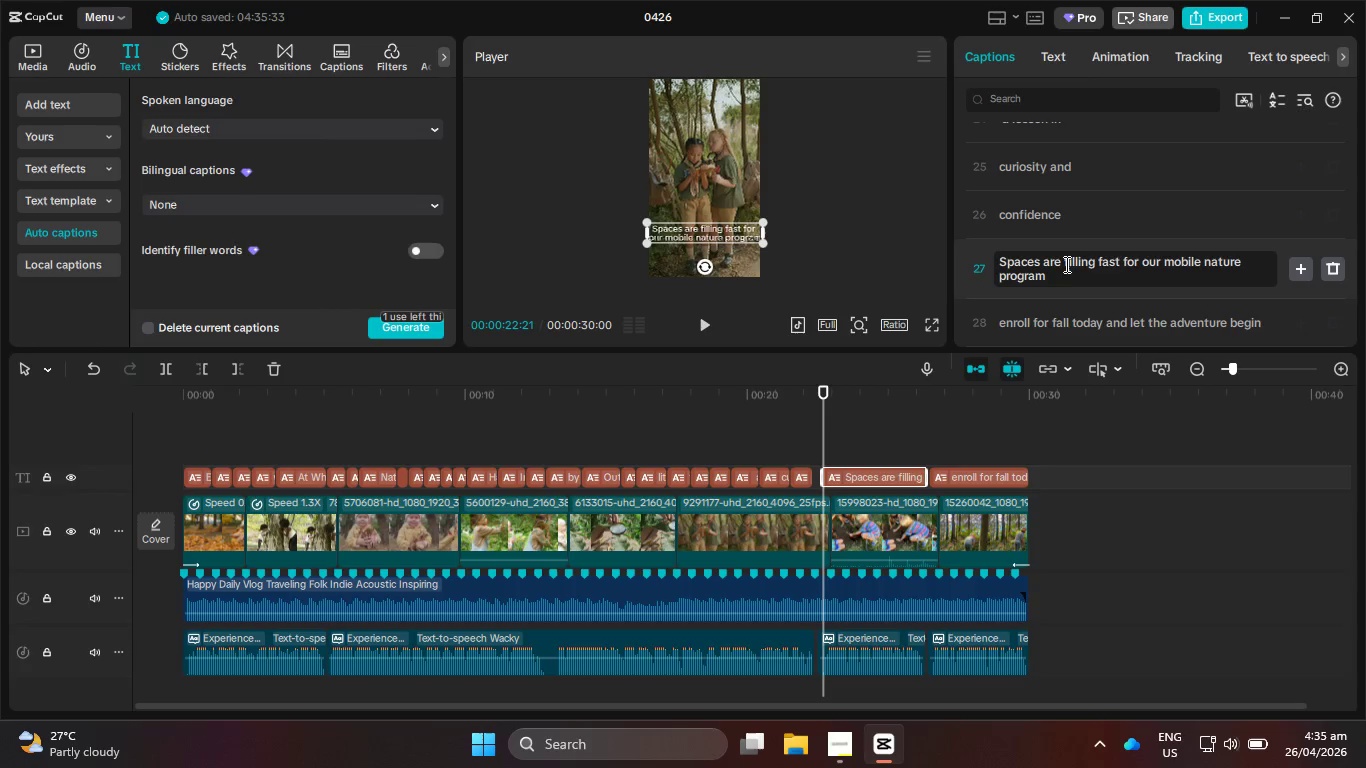 
key(Enter)
 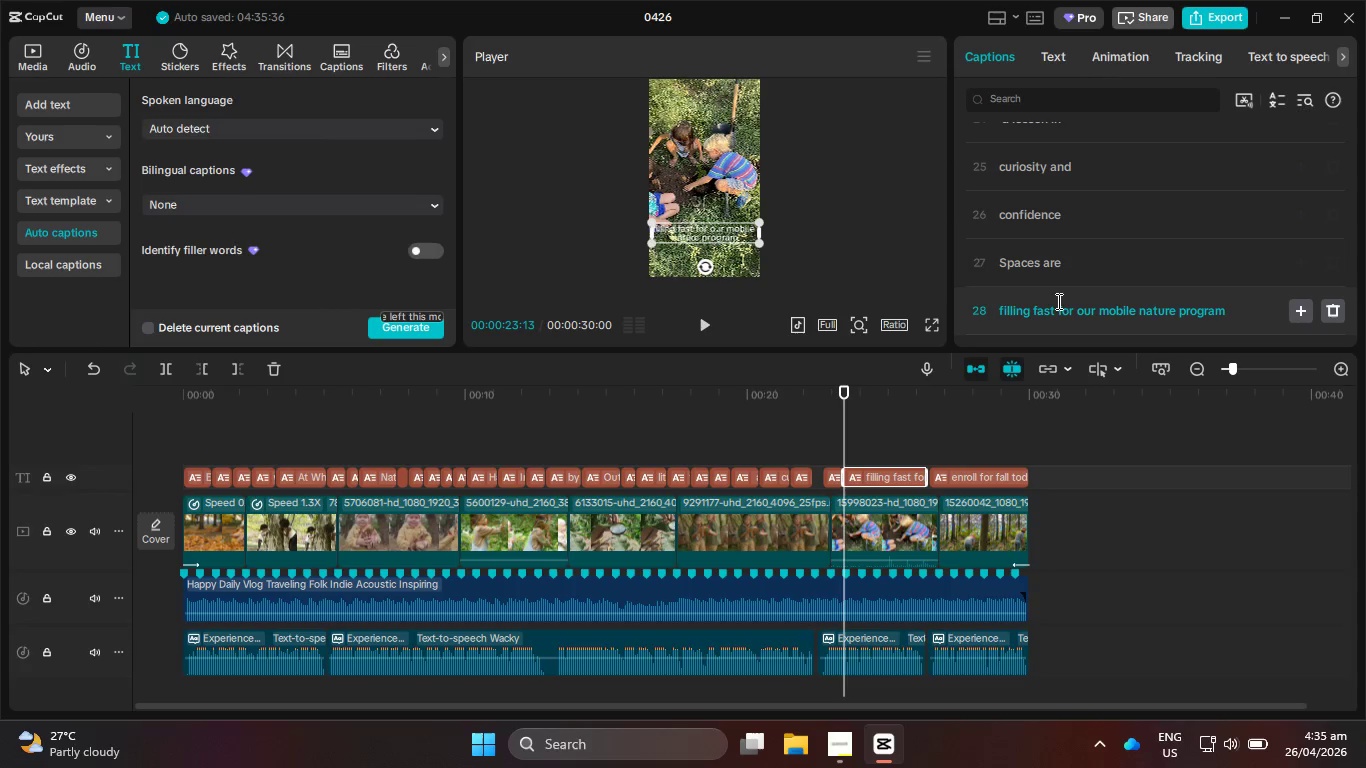 
left_click([1057, 304])
 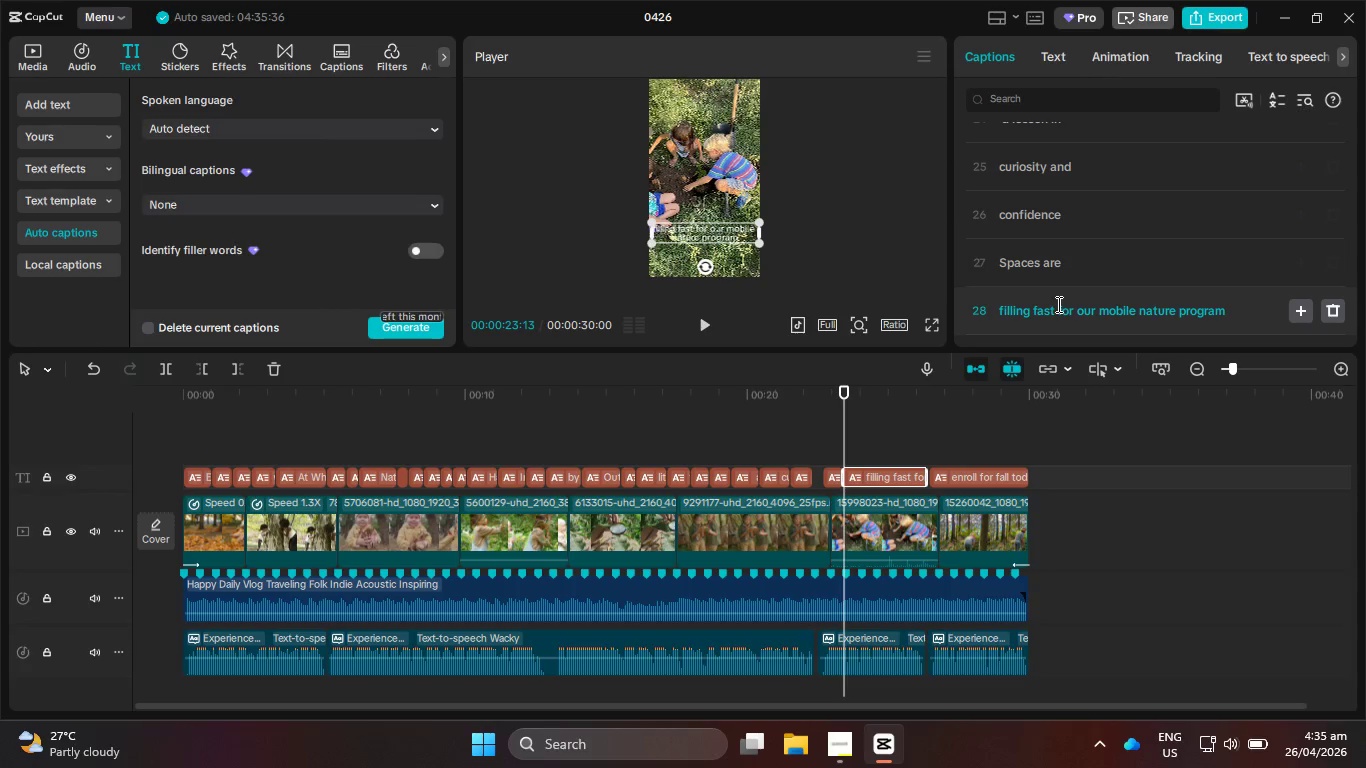 
key(Enter)
 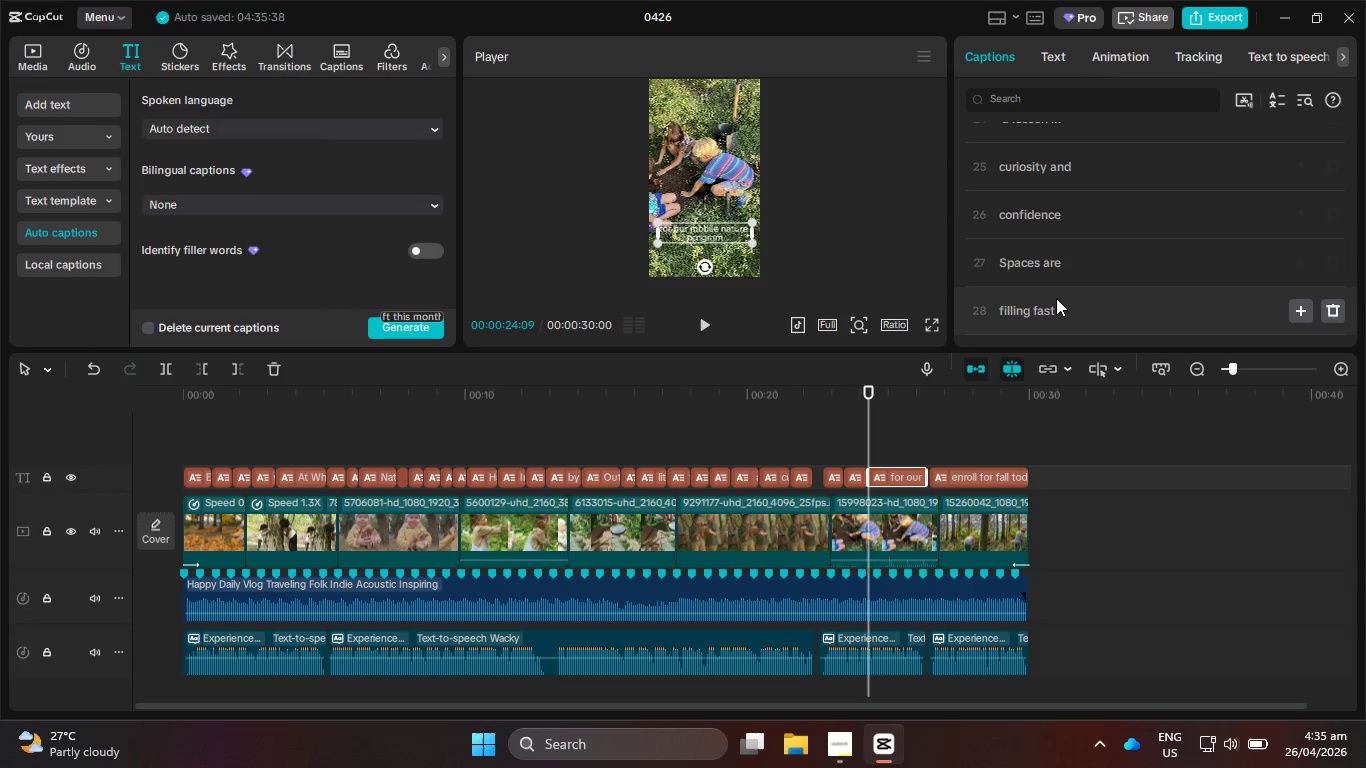 
scroll: coordinate [1056, 298], scroll_direction: down, amount: 2.0
 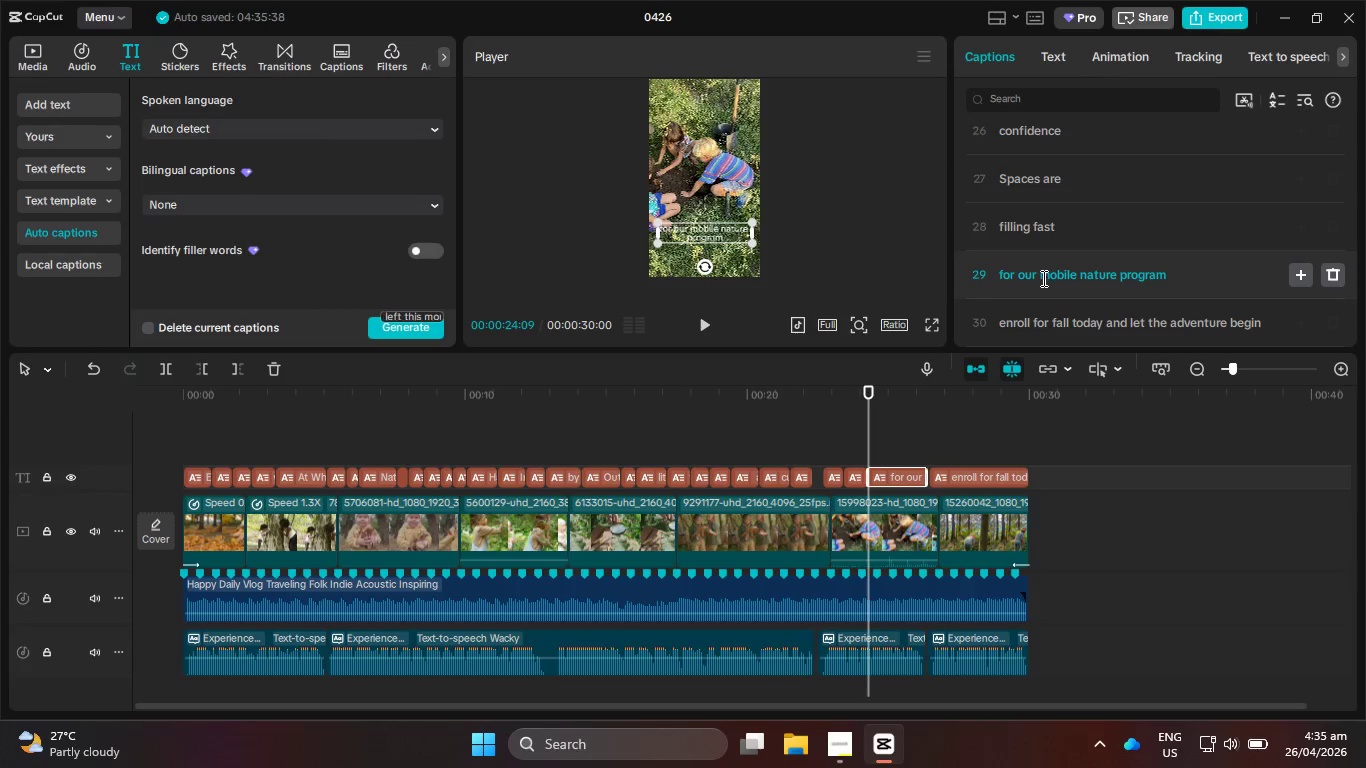 
left_click([1042, 278])
 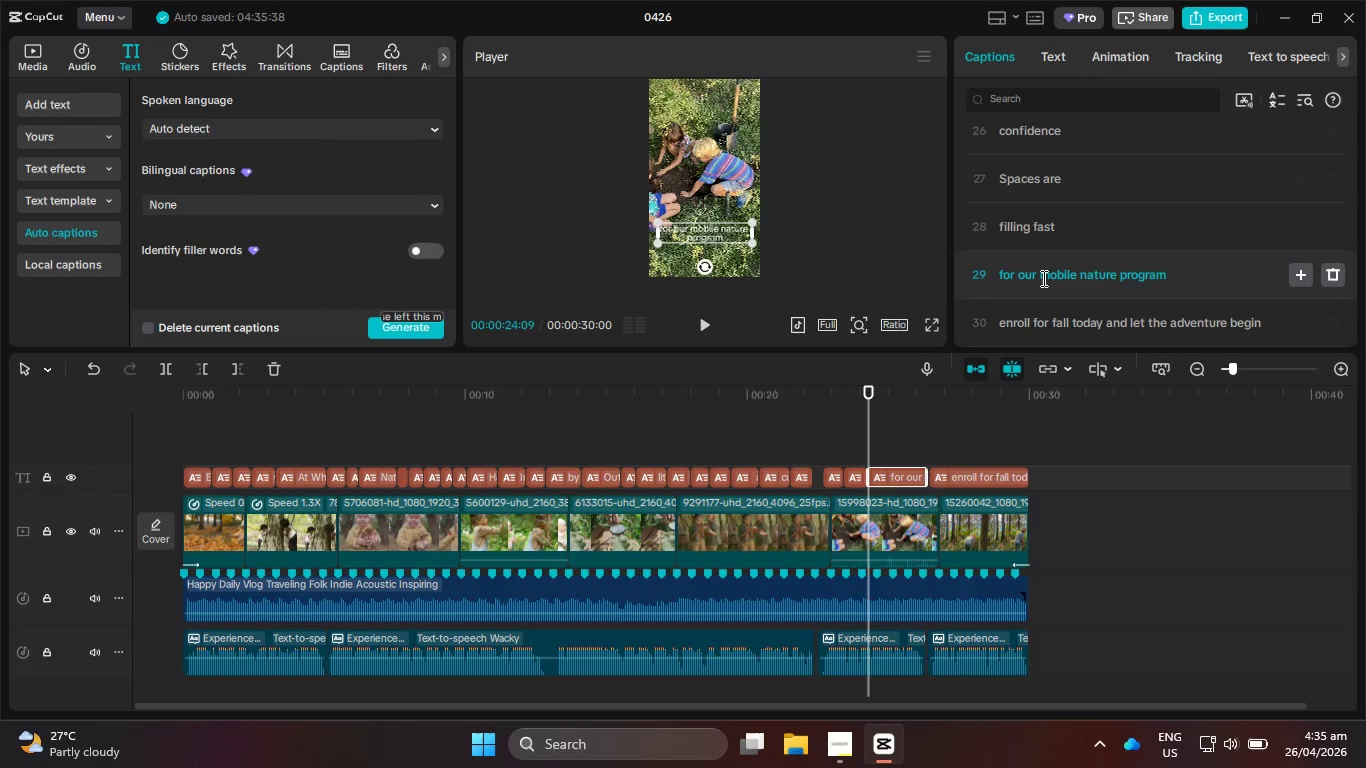 
key(Enter)
 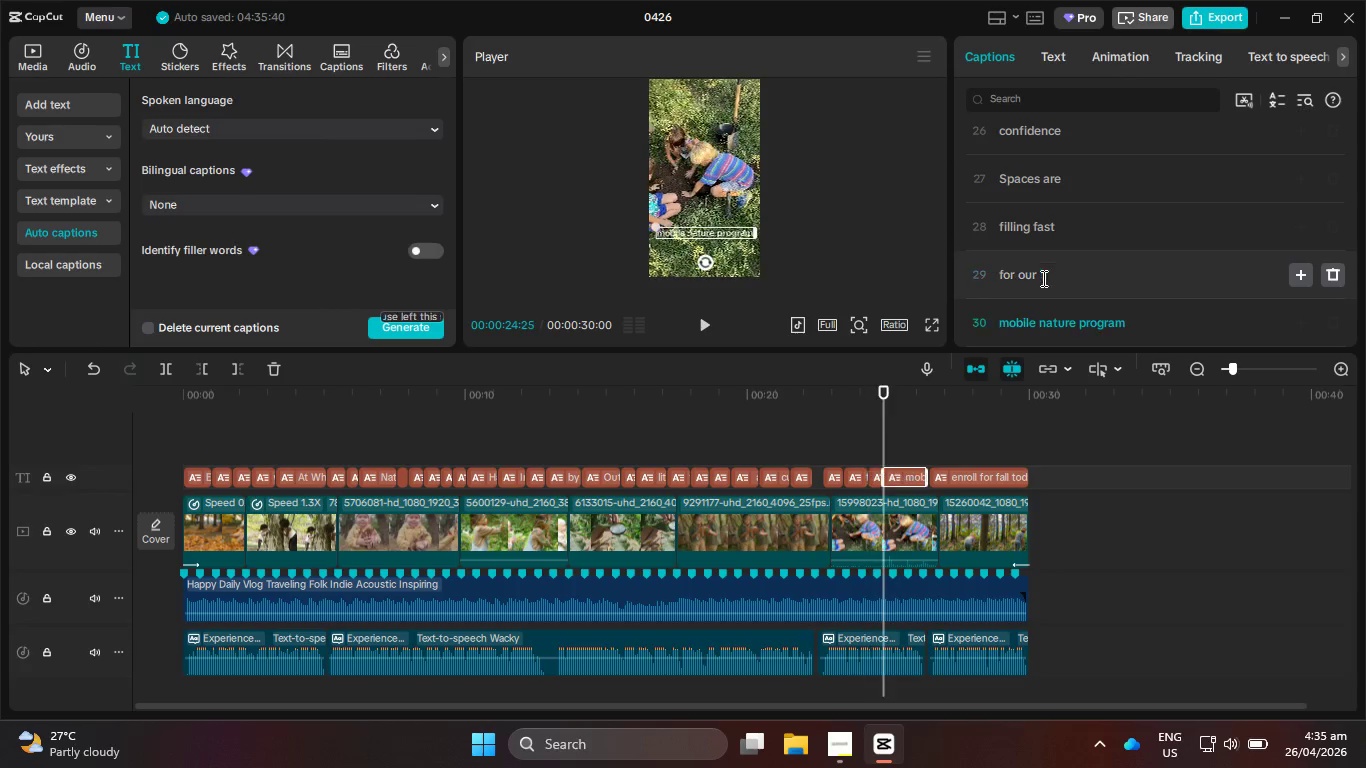 
scroll: coordinate [1042, 278], scroll_direction: down, amount: 1.0
 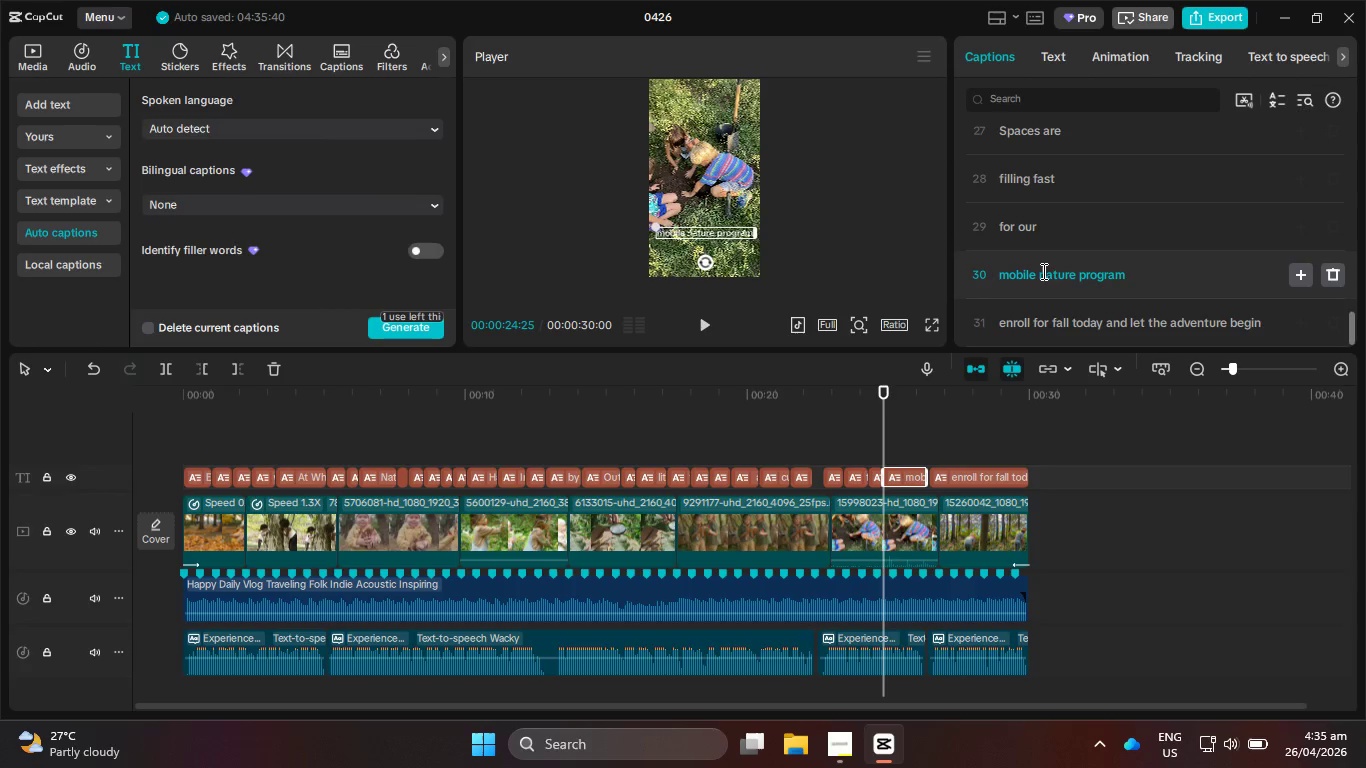 
left_click([1042, 271])
 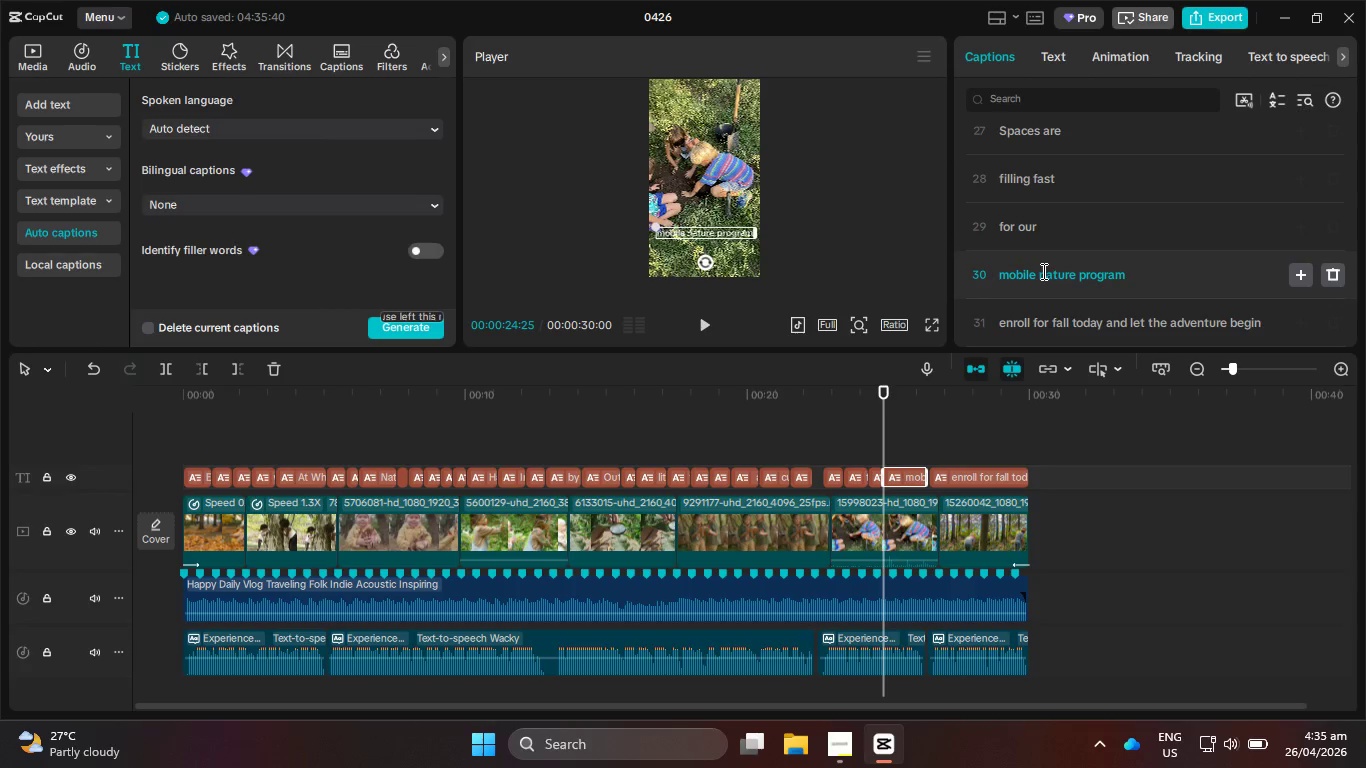 
key(Enter)
 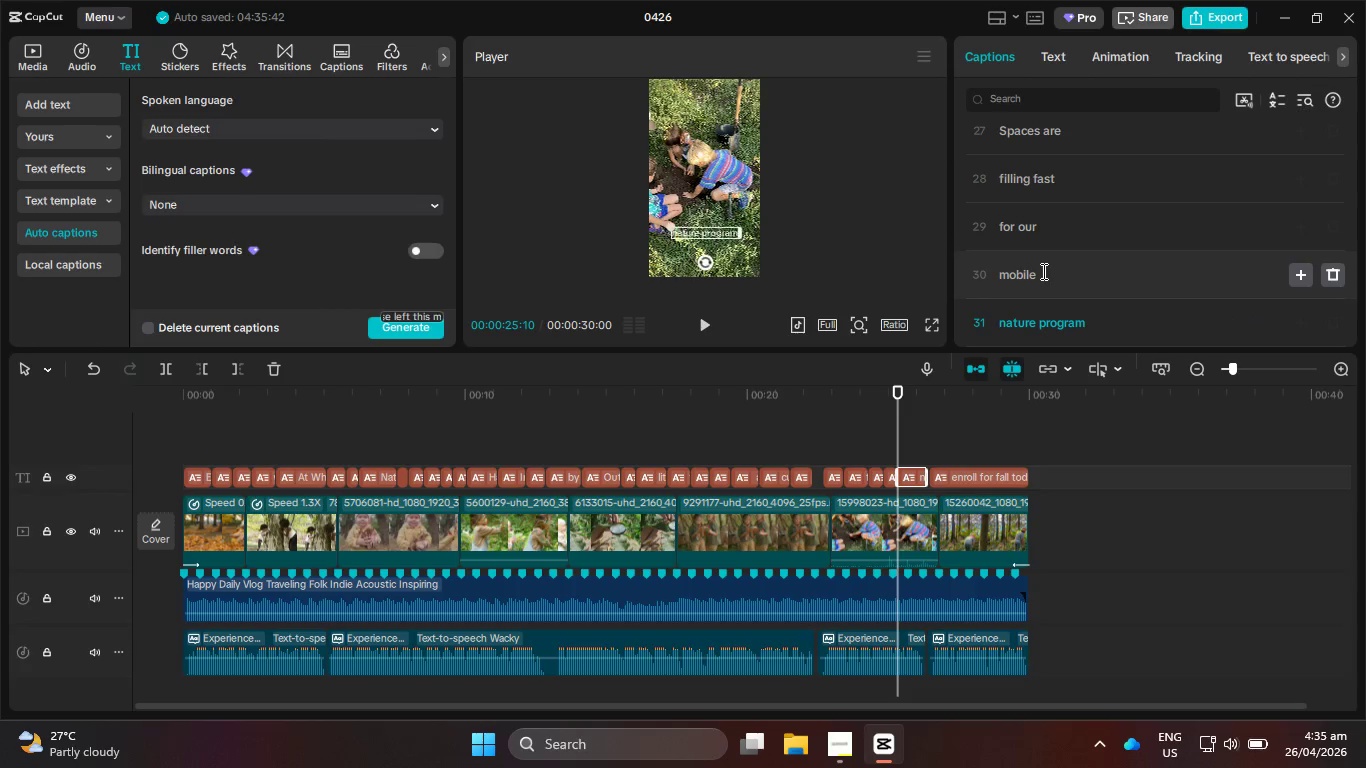 
scroll: coordinate [1019, 274], scroll_direction: down, amount: 3.0
 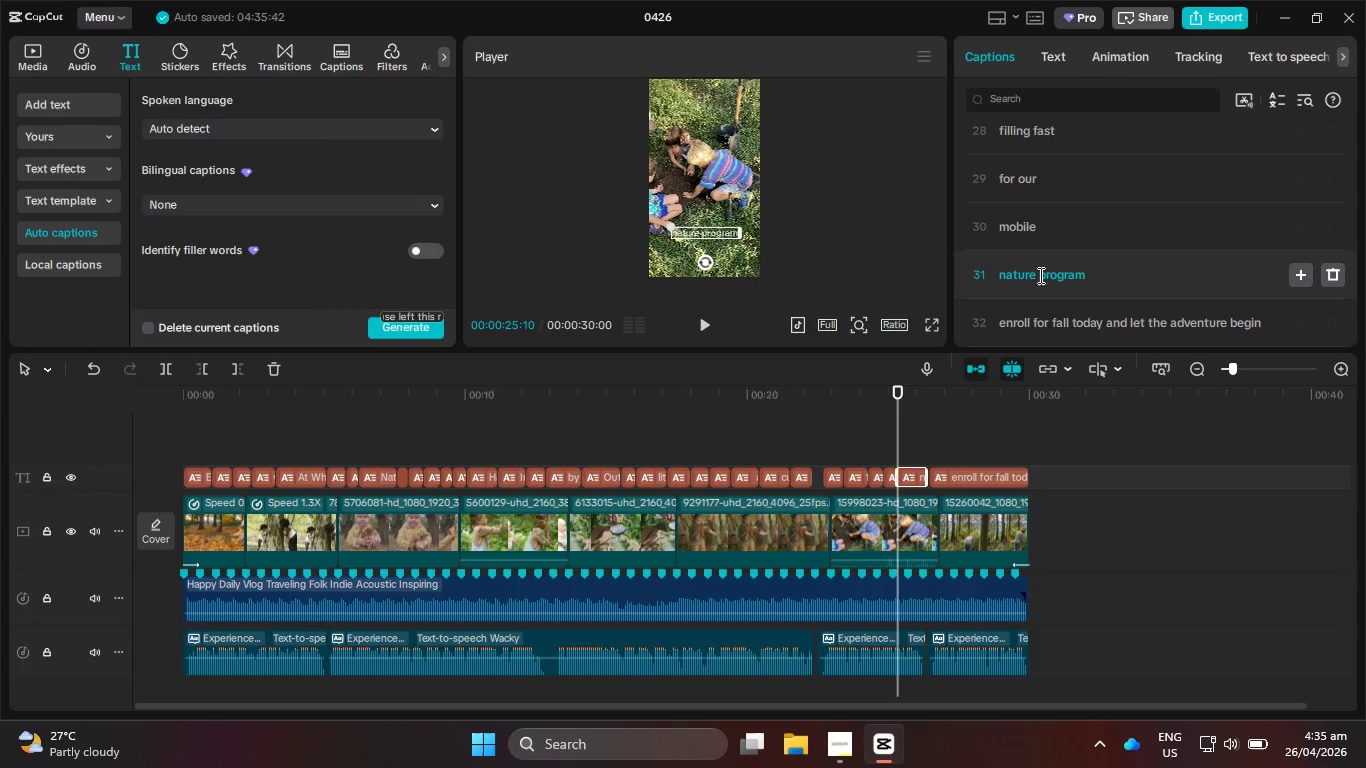 
key(Enter)
 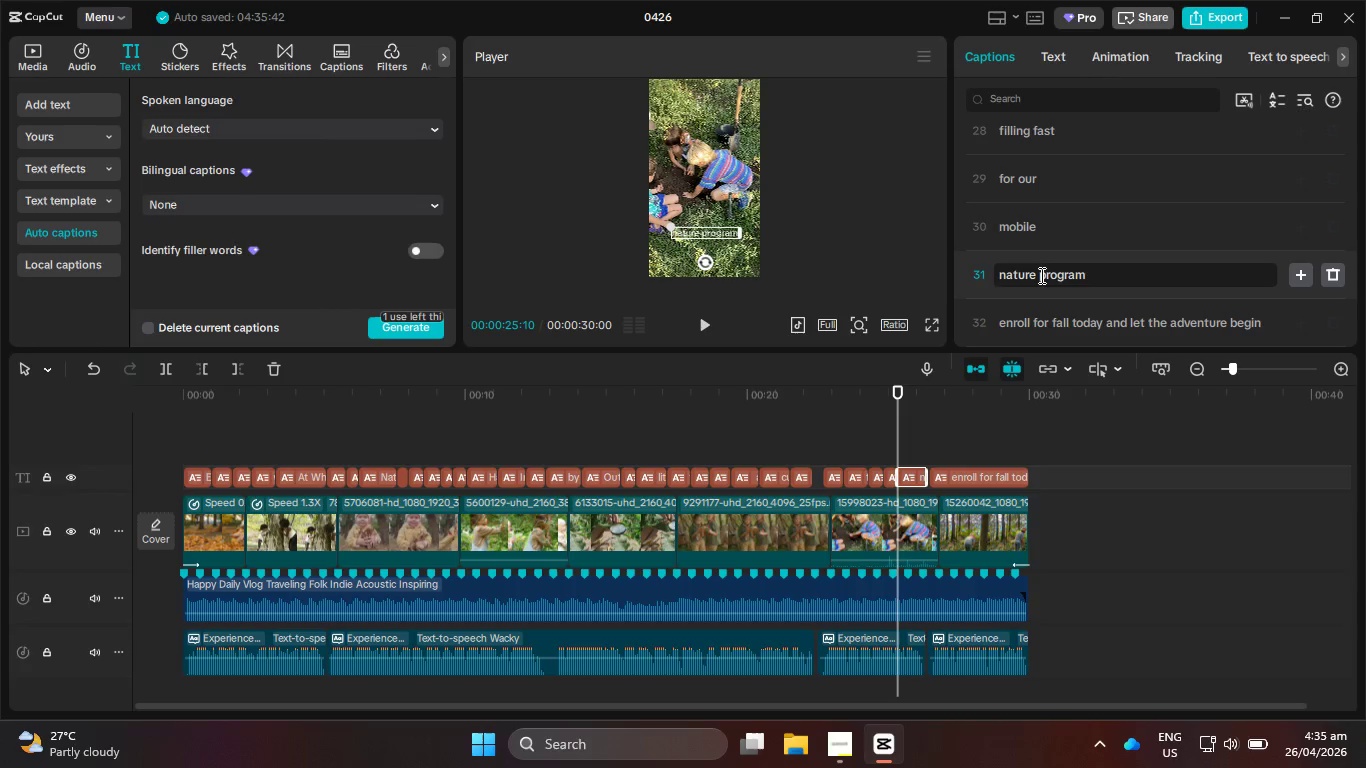 
key(Enter)
 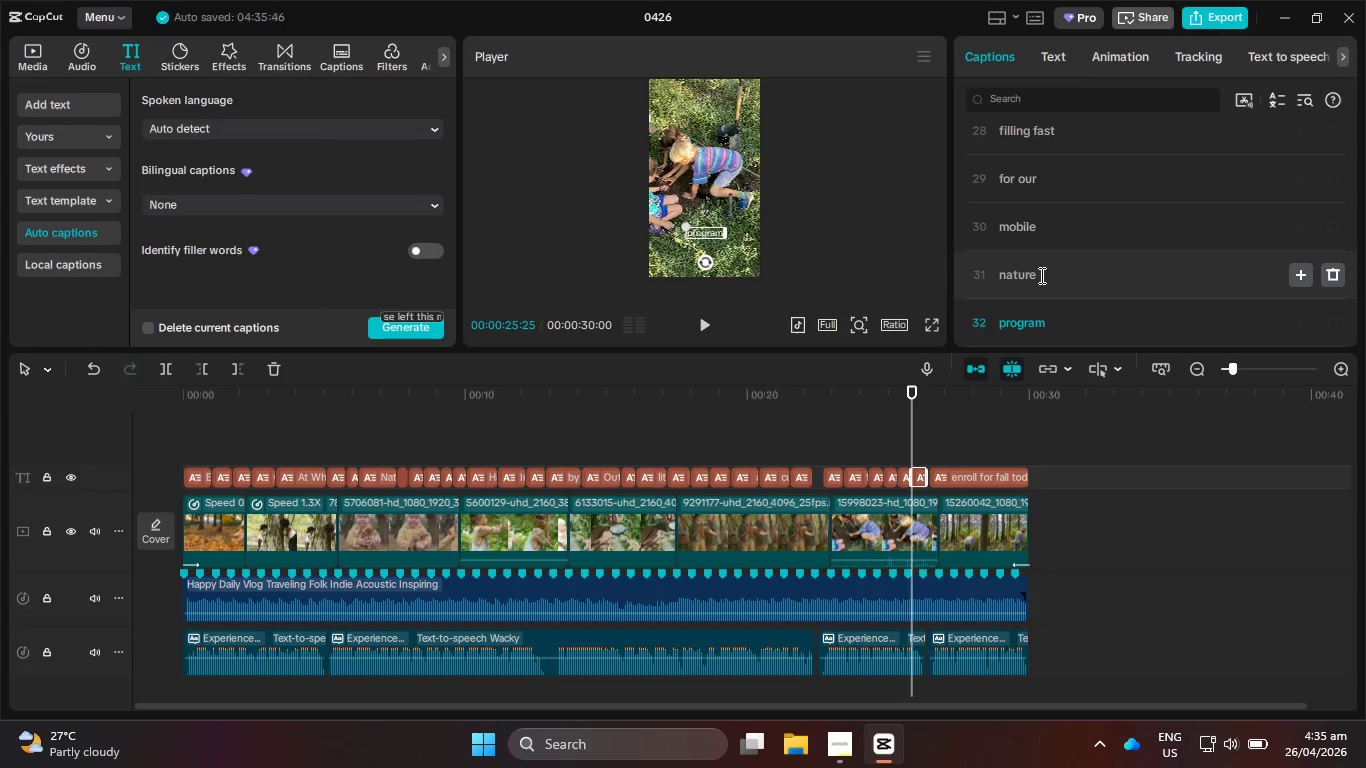 
scroll: coordinate [1040, 275], scroll_direction: down, amount: 4.0
 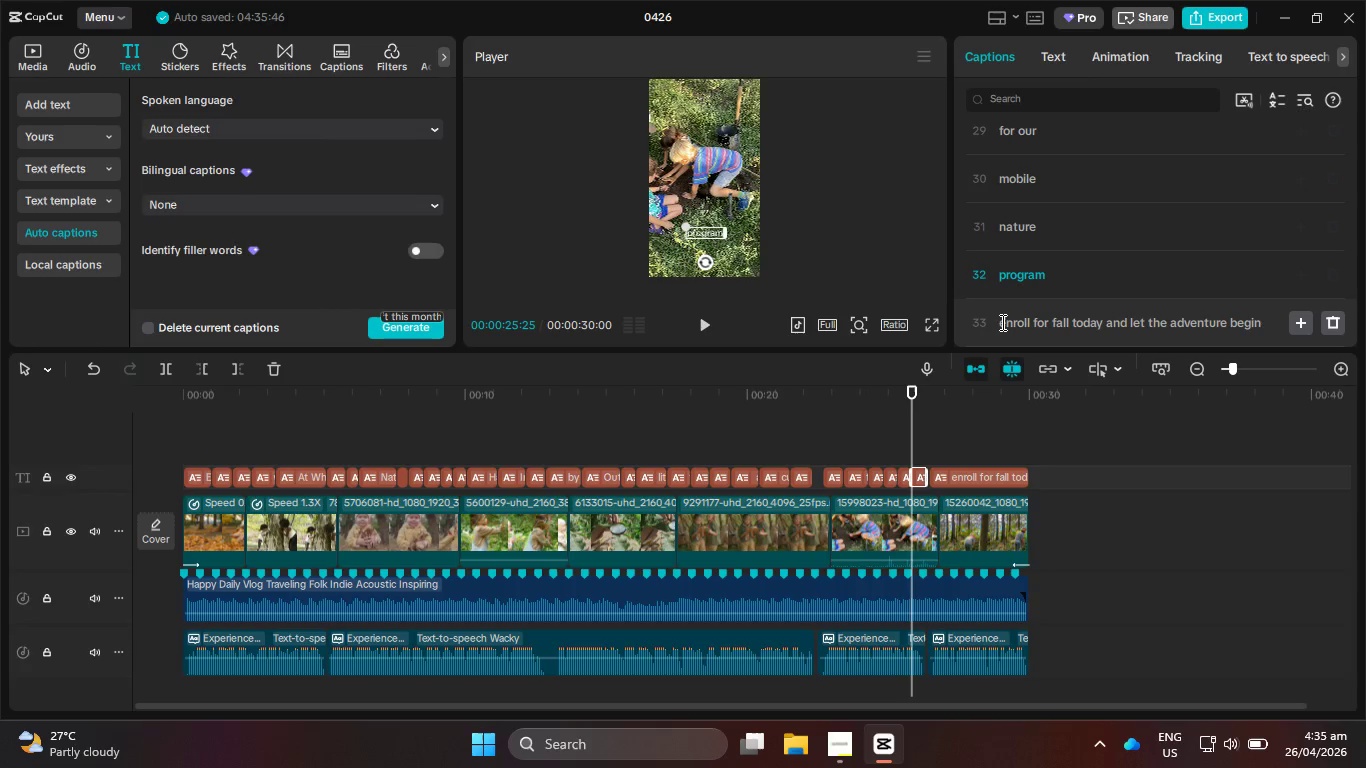 
left_click([1003, 323])
 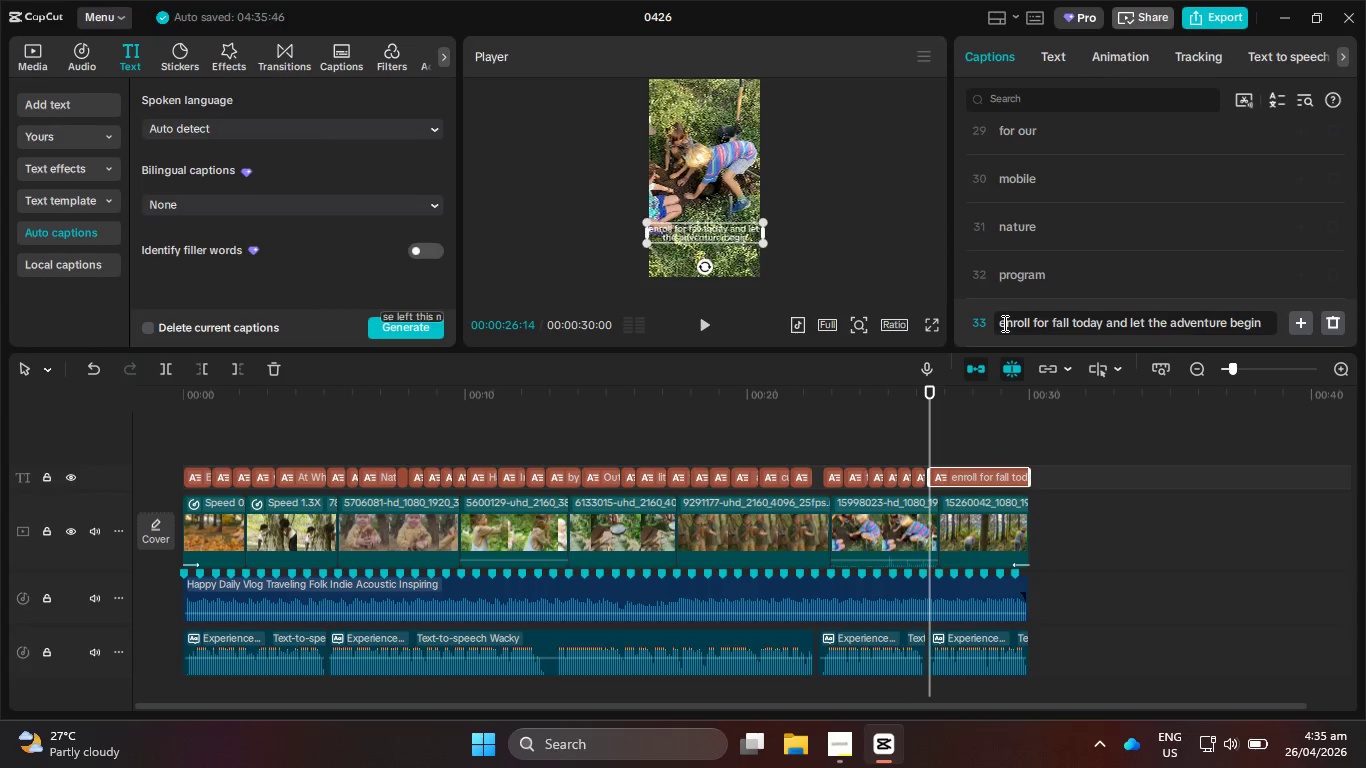 
key(Backspace)
 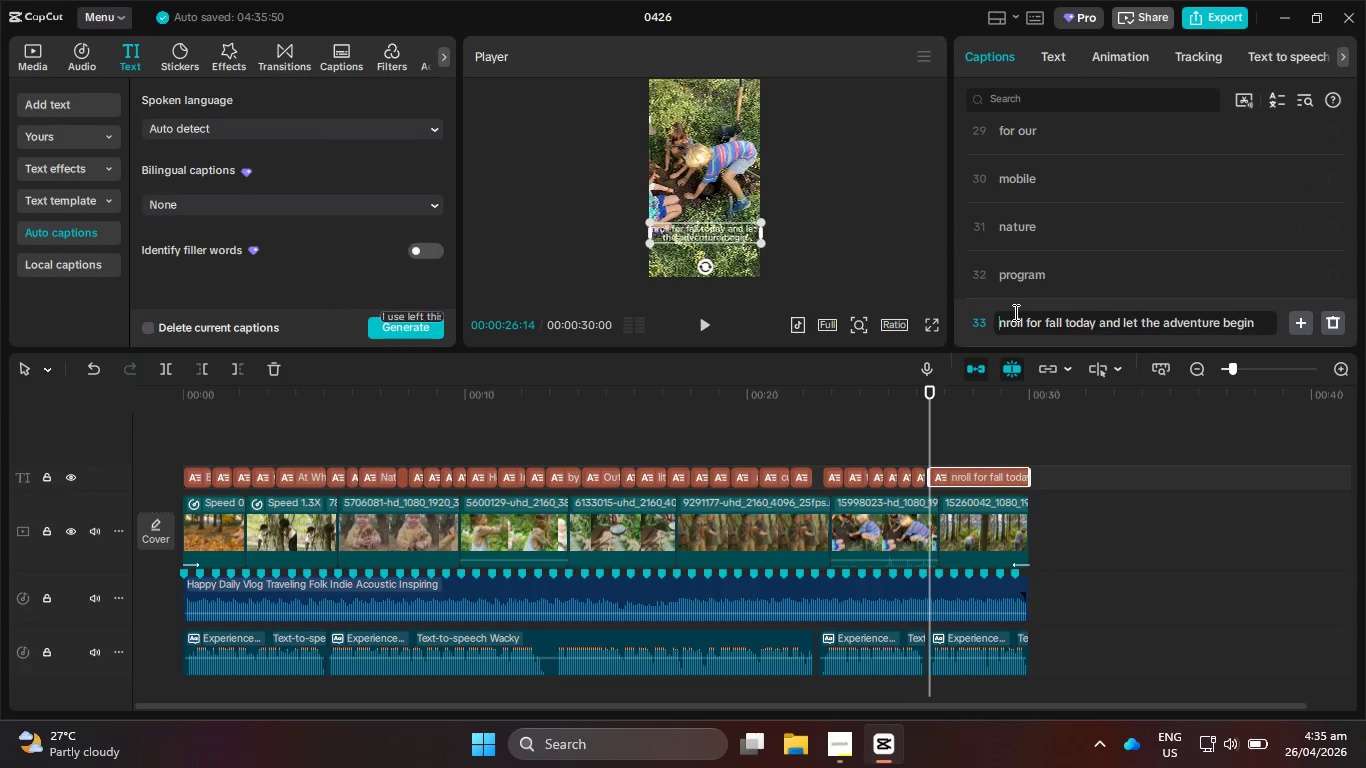 
key(Shift+W)
 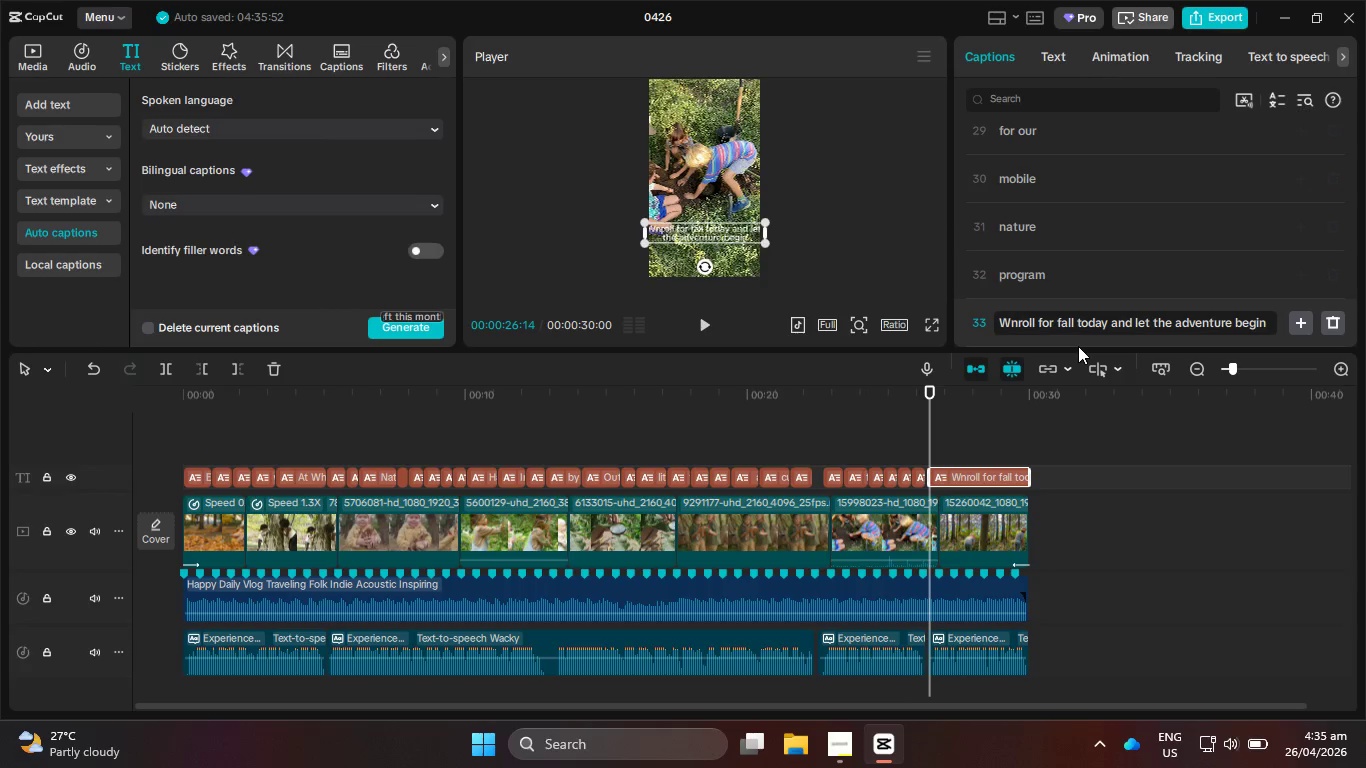 
key(Backspace)
 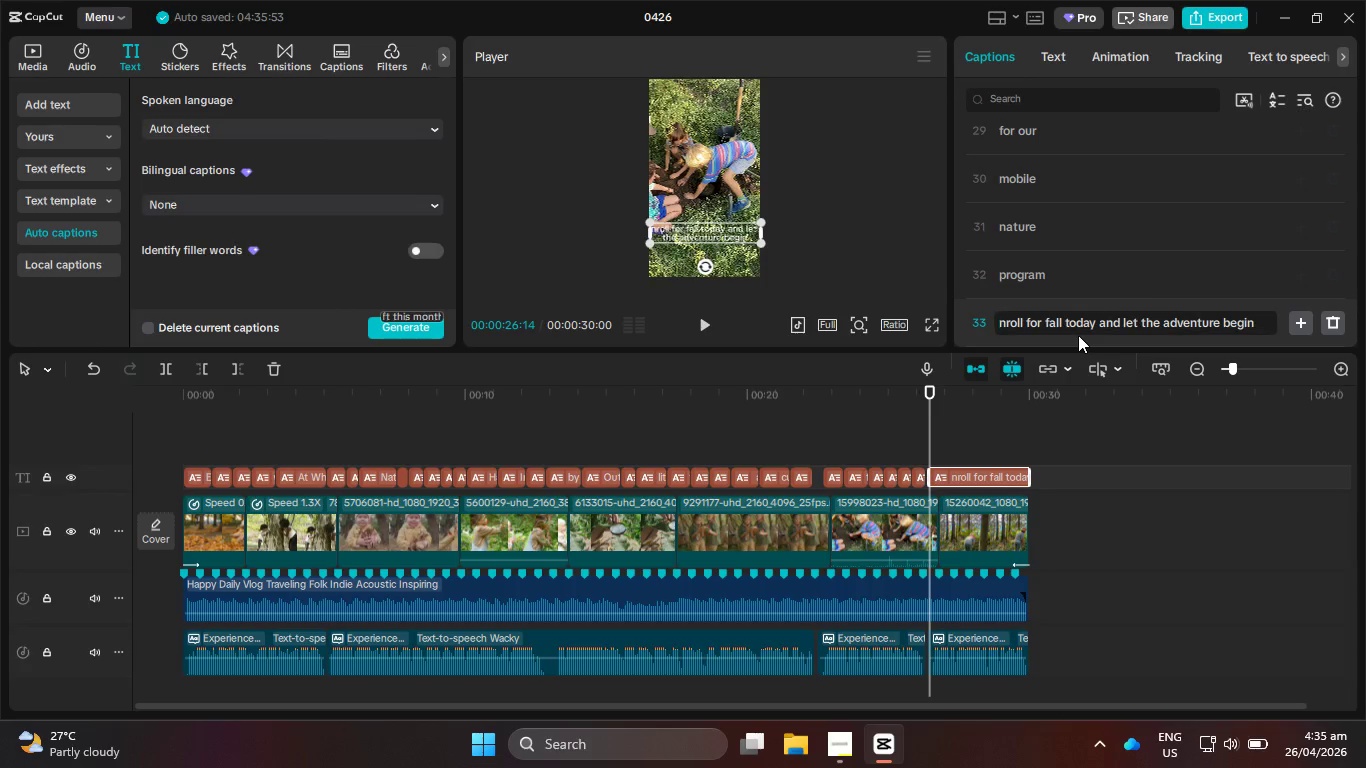 
key(Shift+E)
 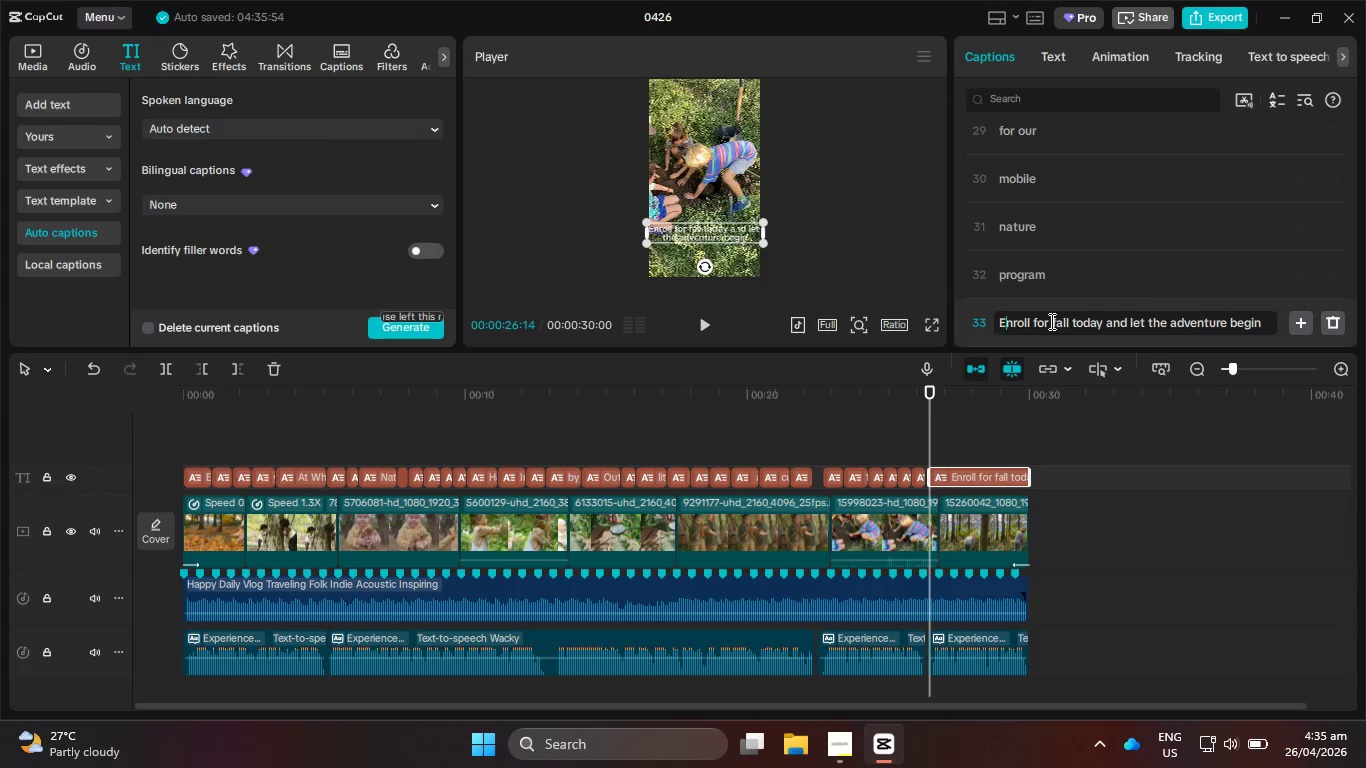 
left_click([1050, 321])
 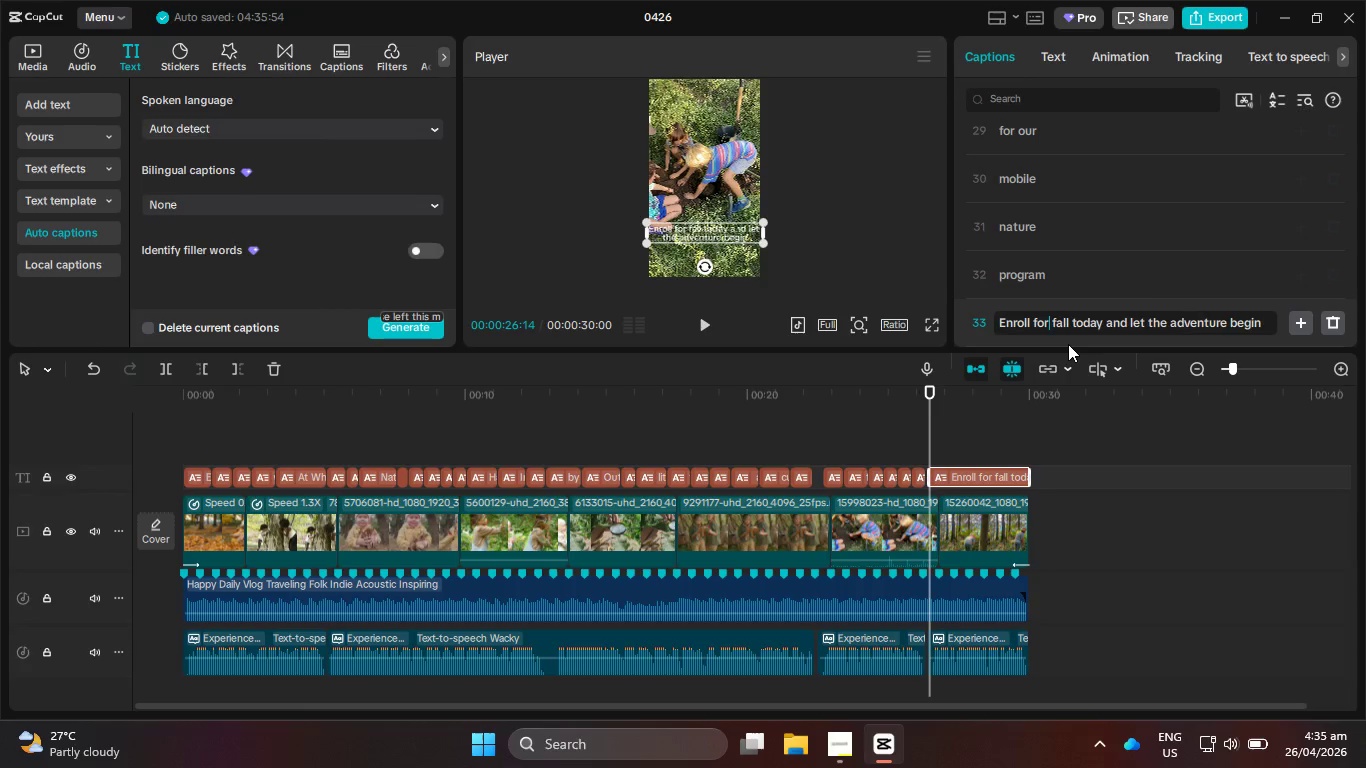 
key(ArrowRight)
 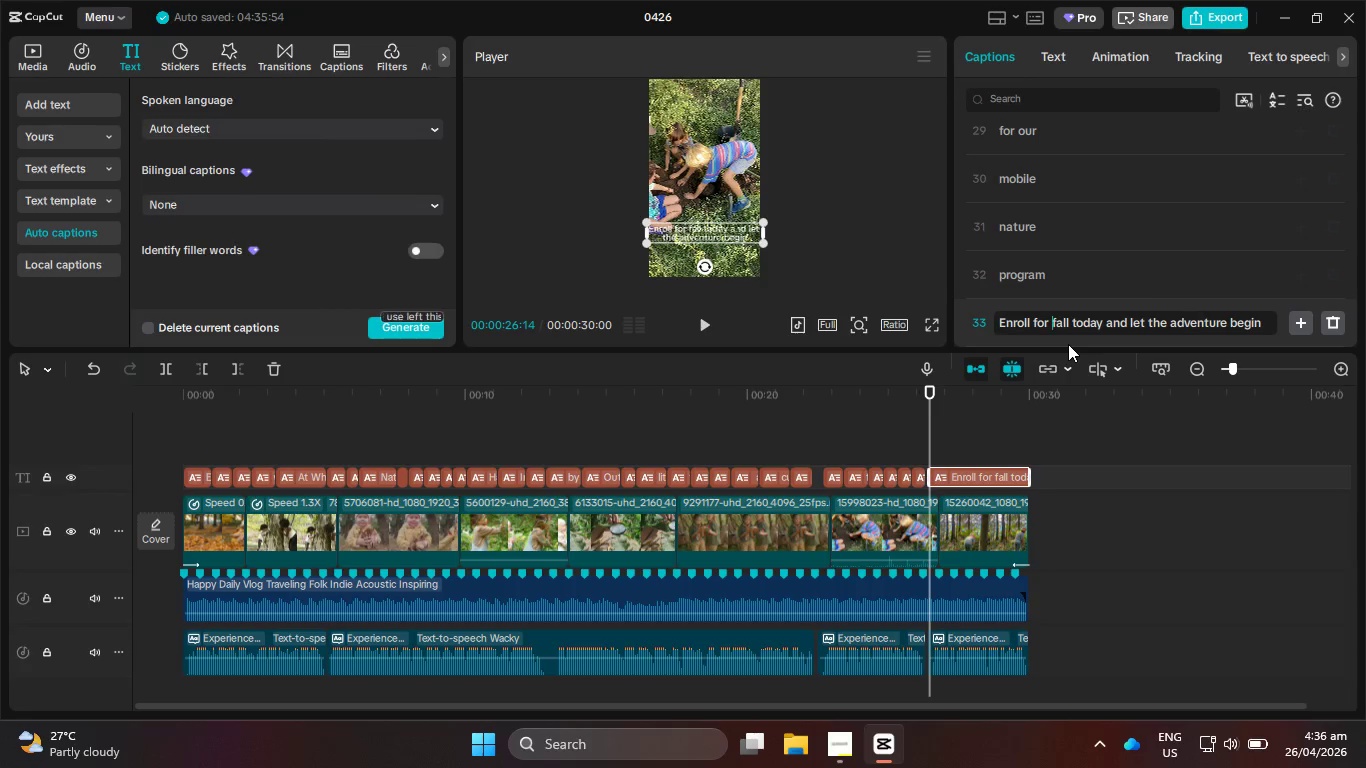 
key(Enter)
 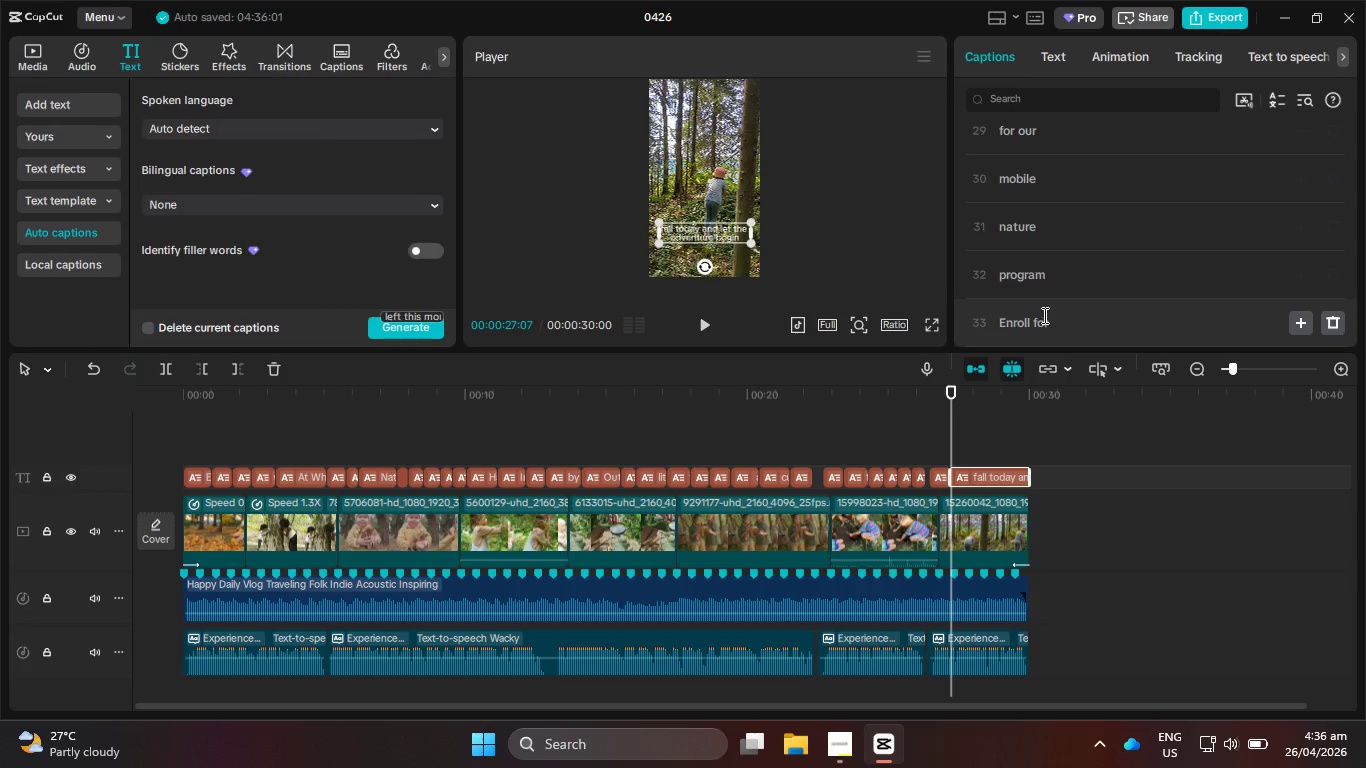 
scroll: coordinate [1048, 237], scroll_direction: down, amount: 2.0
 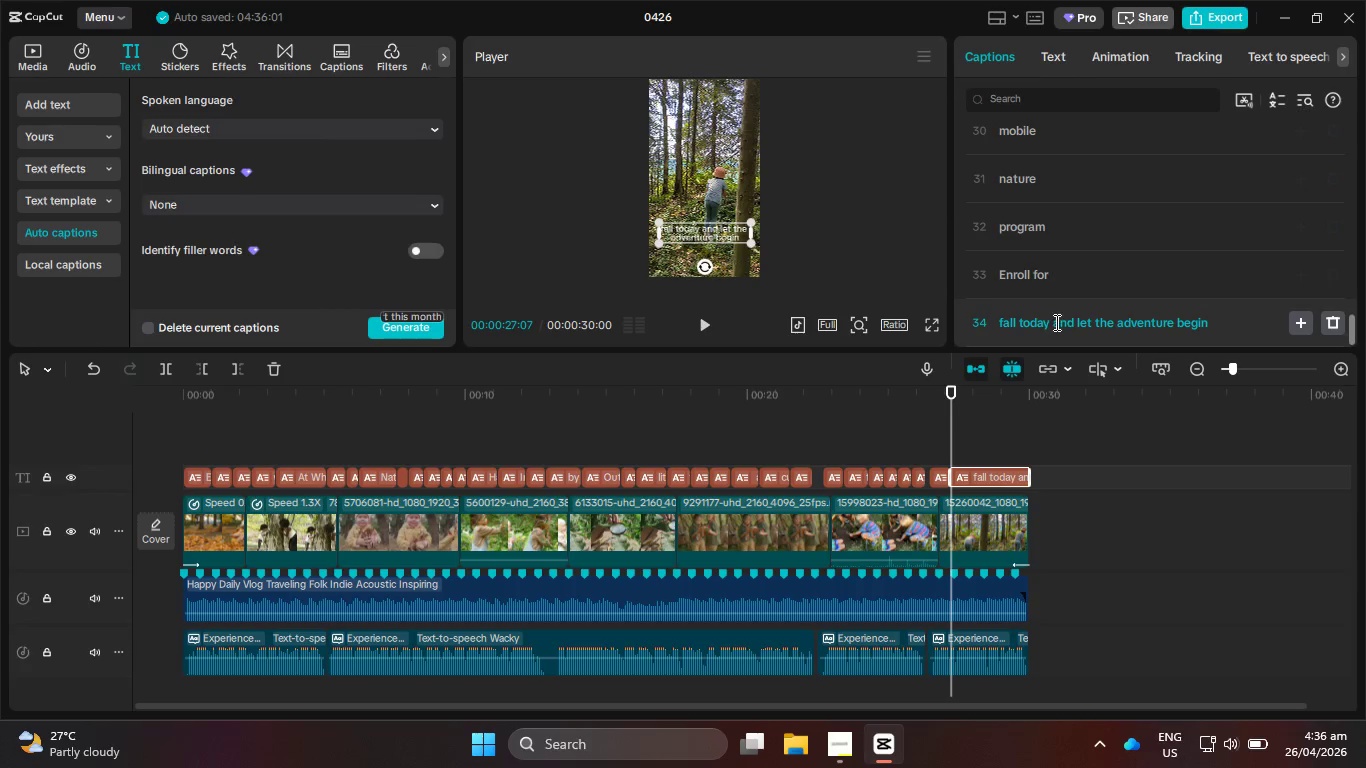 
left_click([1055, 322])
 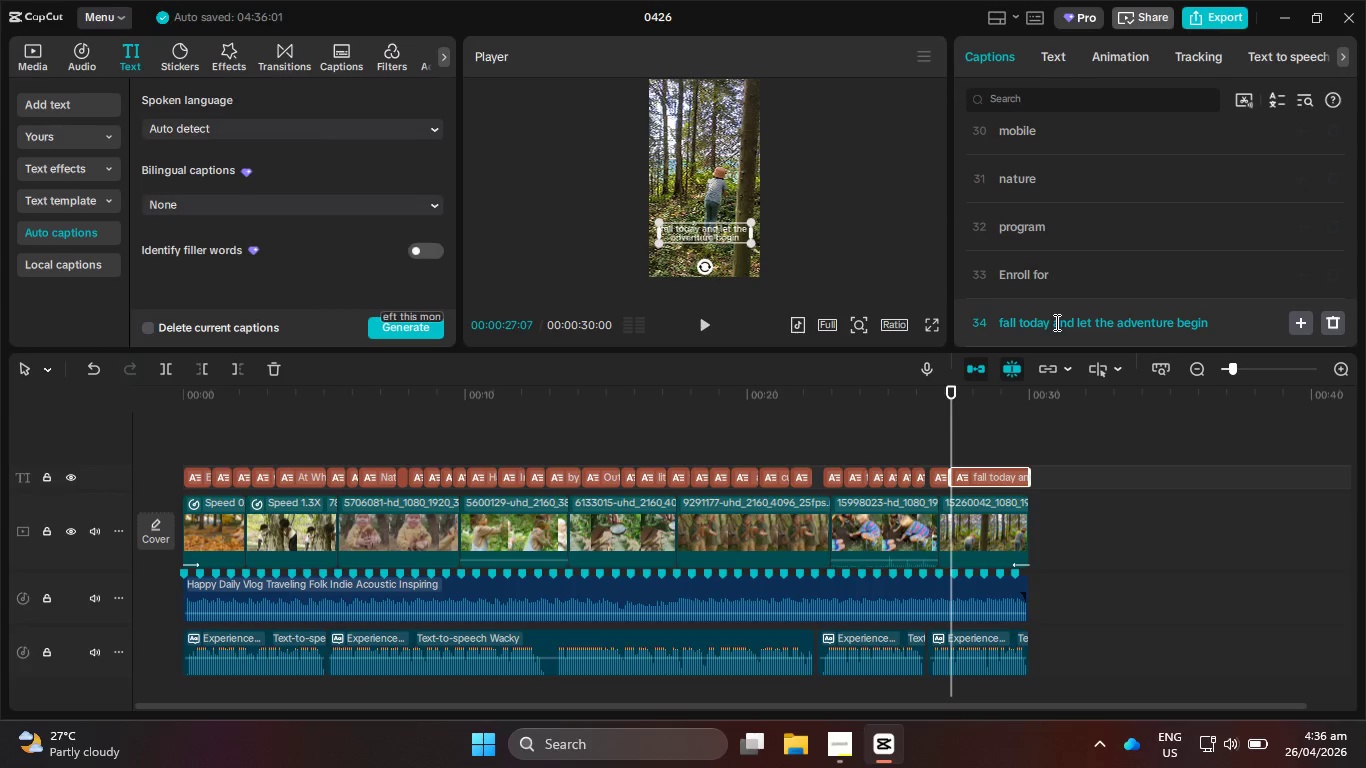 
key(Enter)
 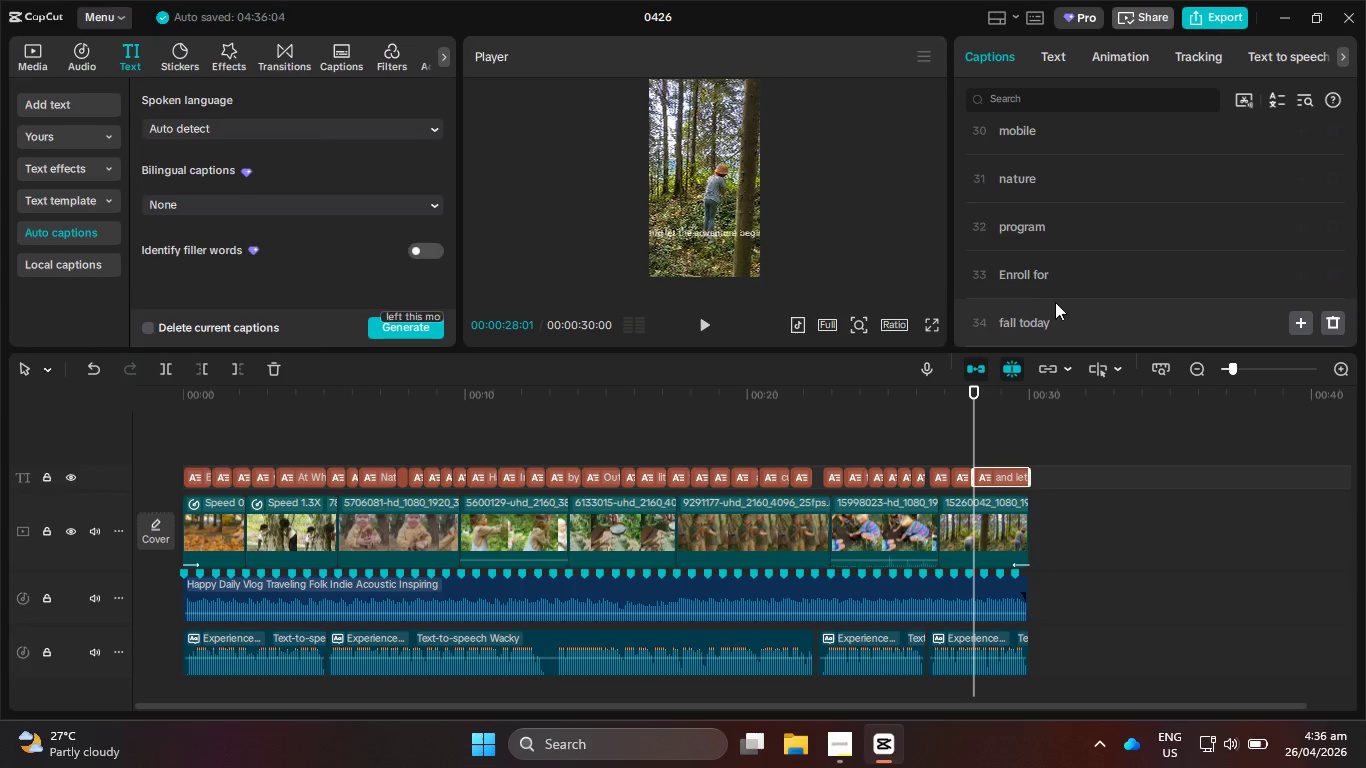 
scroll: coordinate [1055, 292], scroll_direction: down, amount: 3.0
 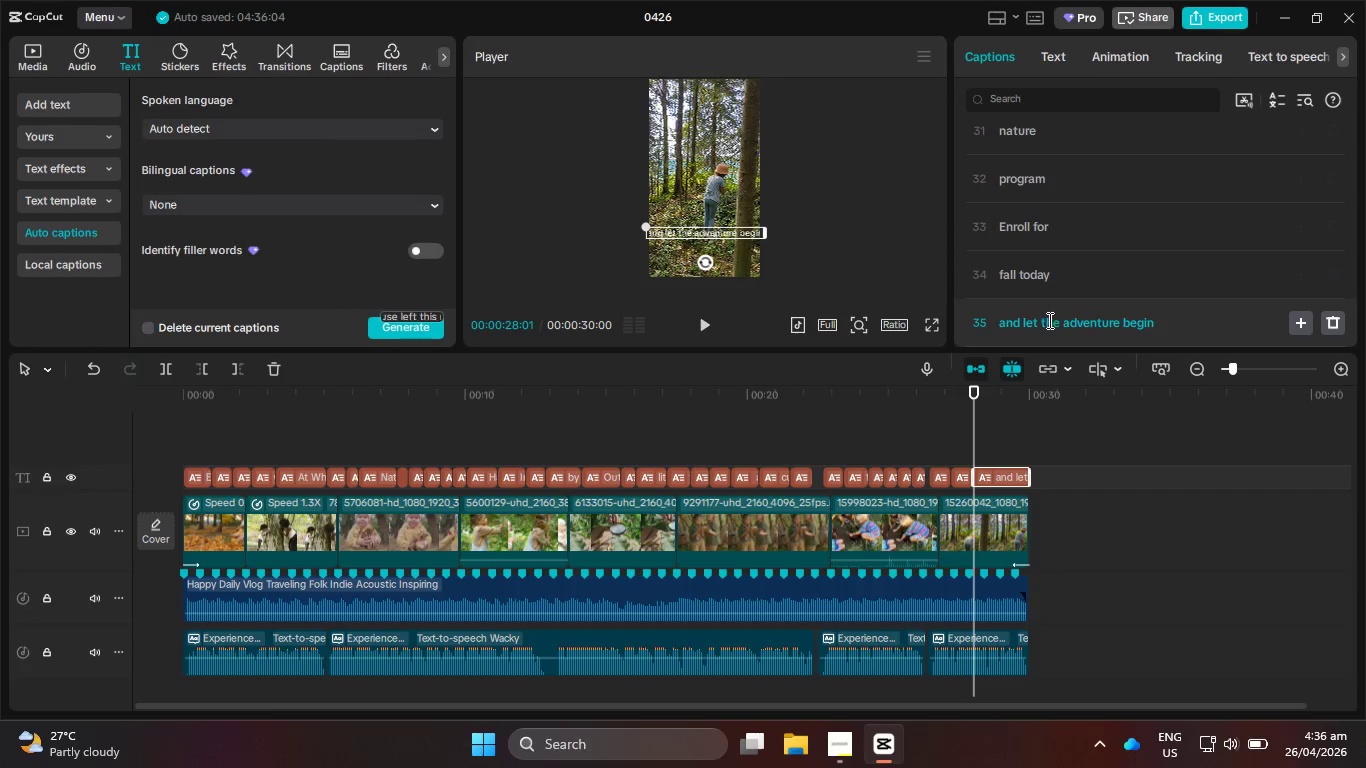 
left_click([1040, 319])
 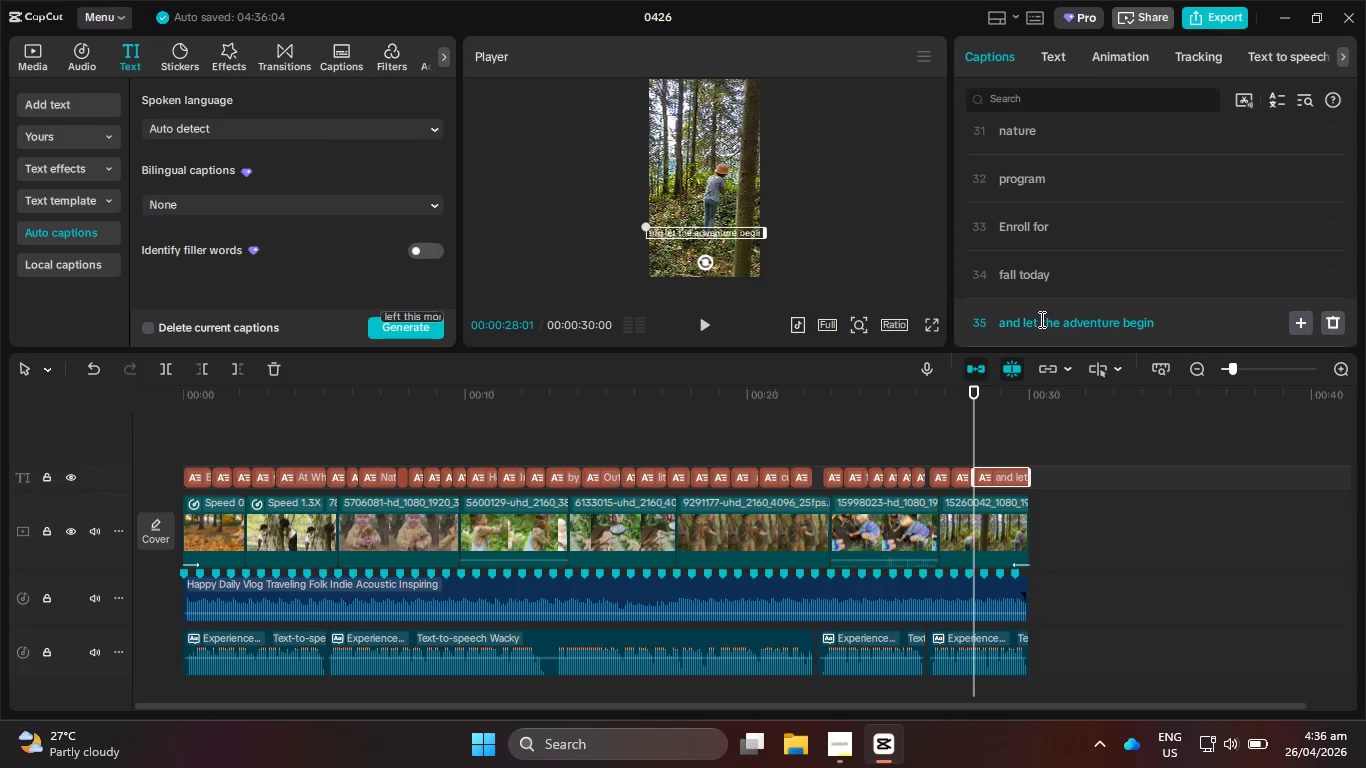 
key(Enter)
 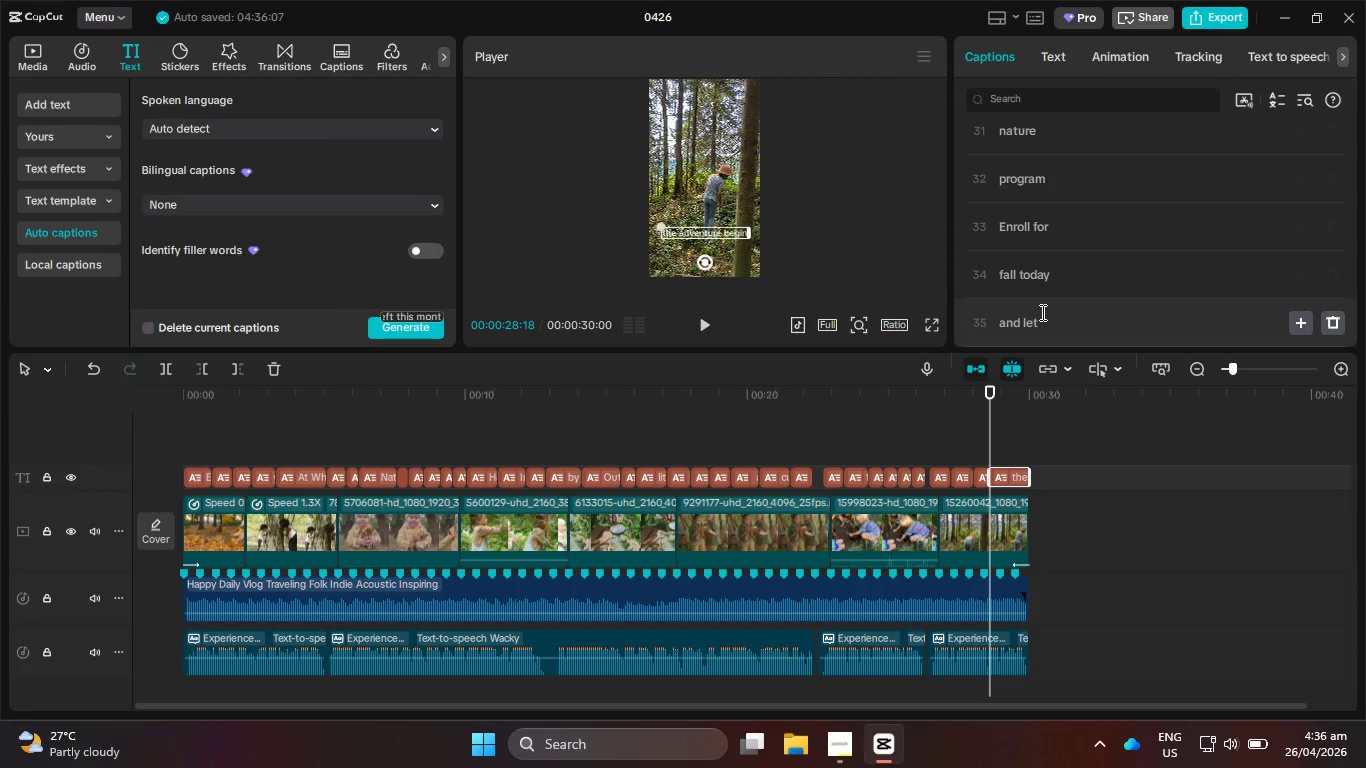 
scroll: coordinate [1041, 312], scroll_direction: down, amount: 3.0
 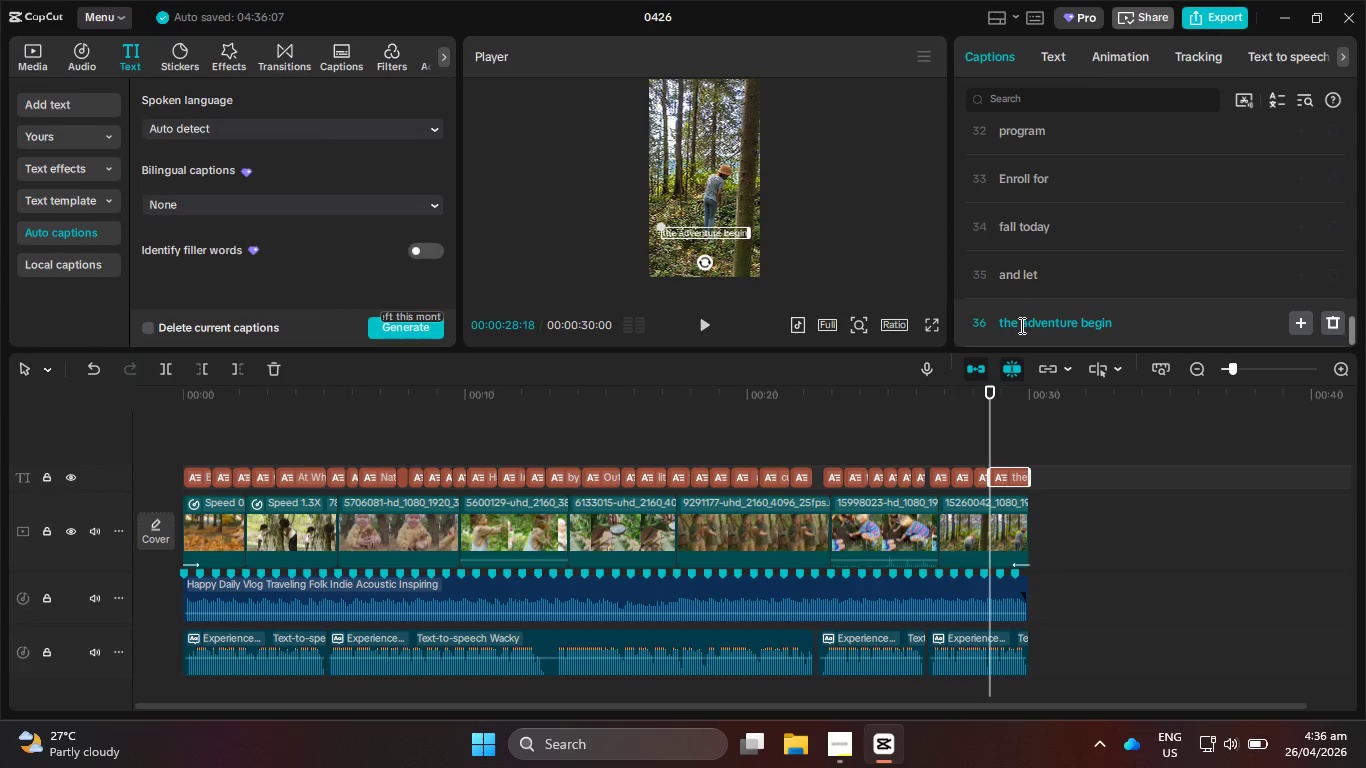 
left_click([1020, 325])
 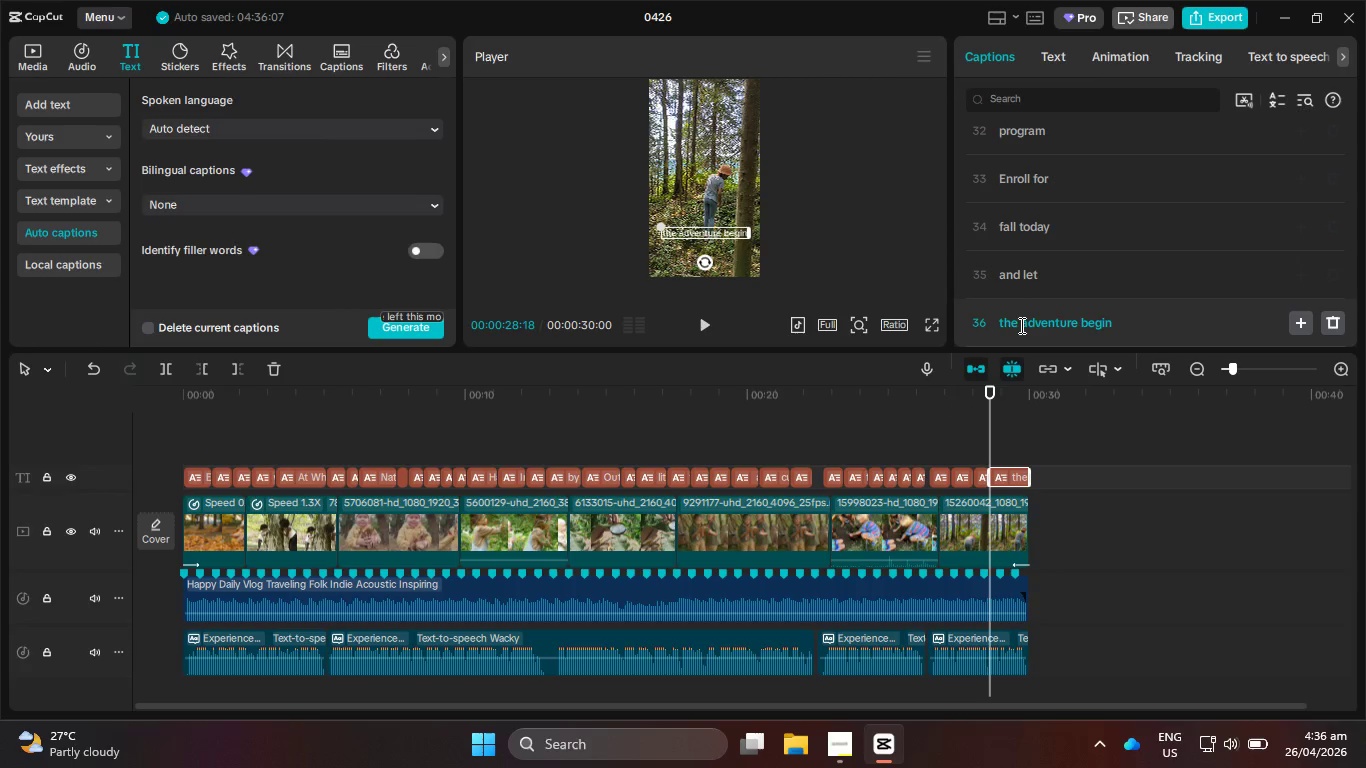 
key(Enter)
 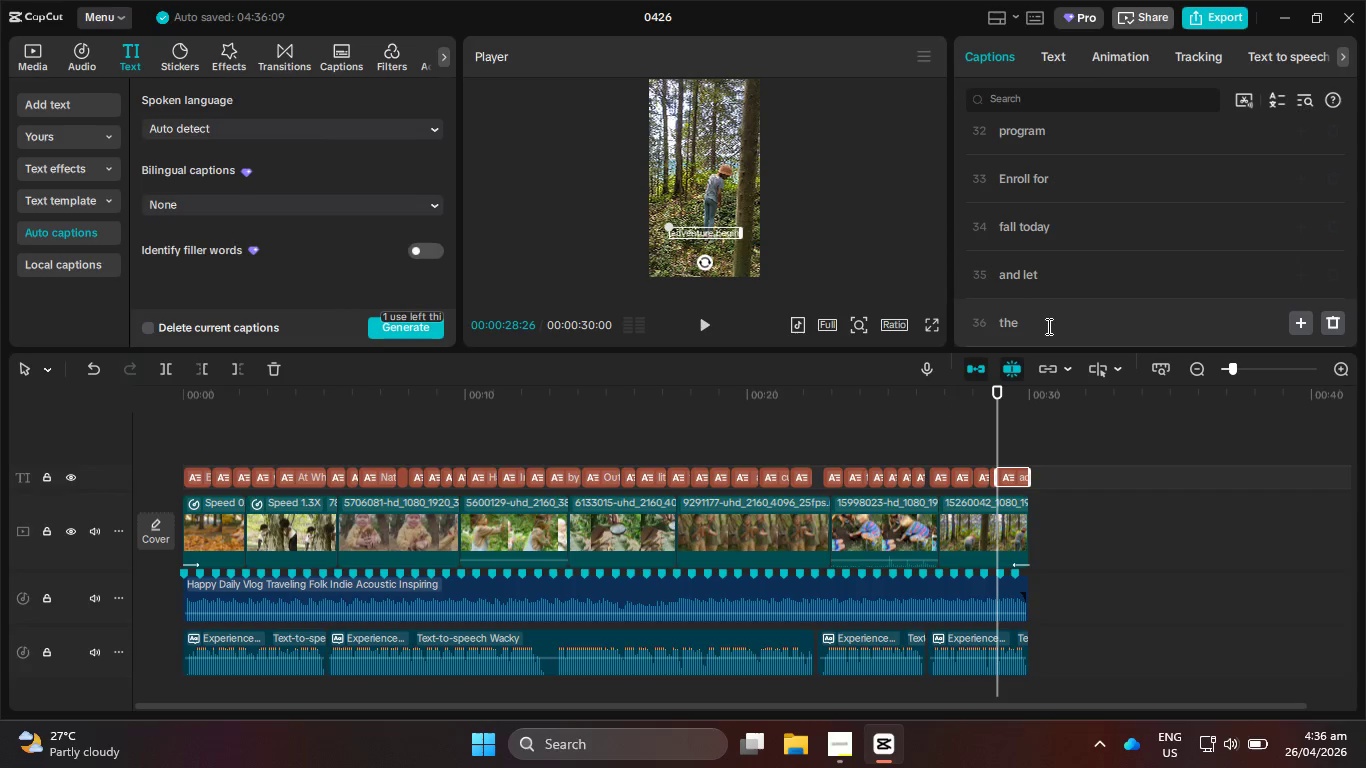 
scroll: coordinate [1038, 325], scroll_direction: down, amount: 3.0
 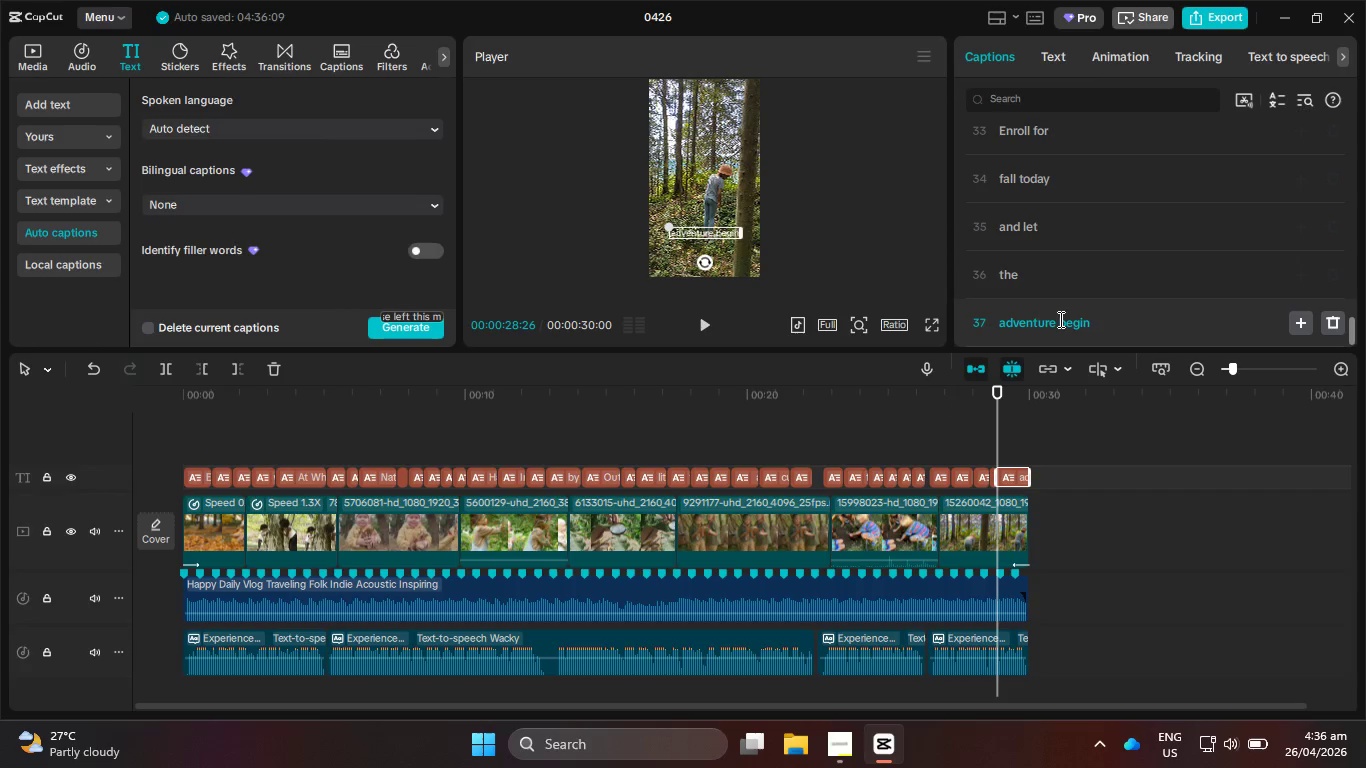 
left_click([1059, 319])
 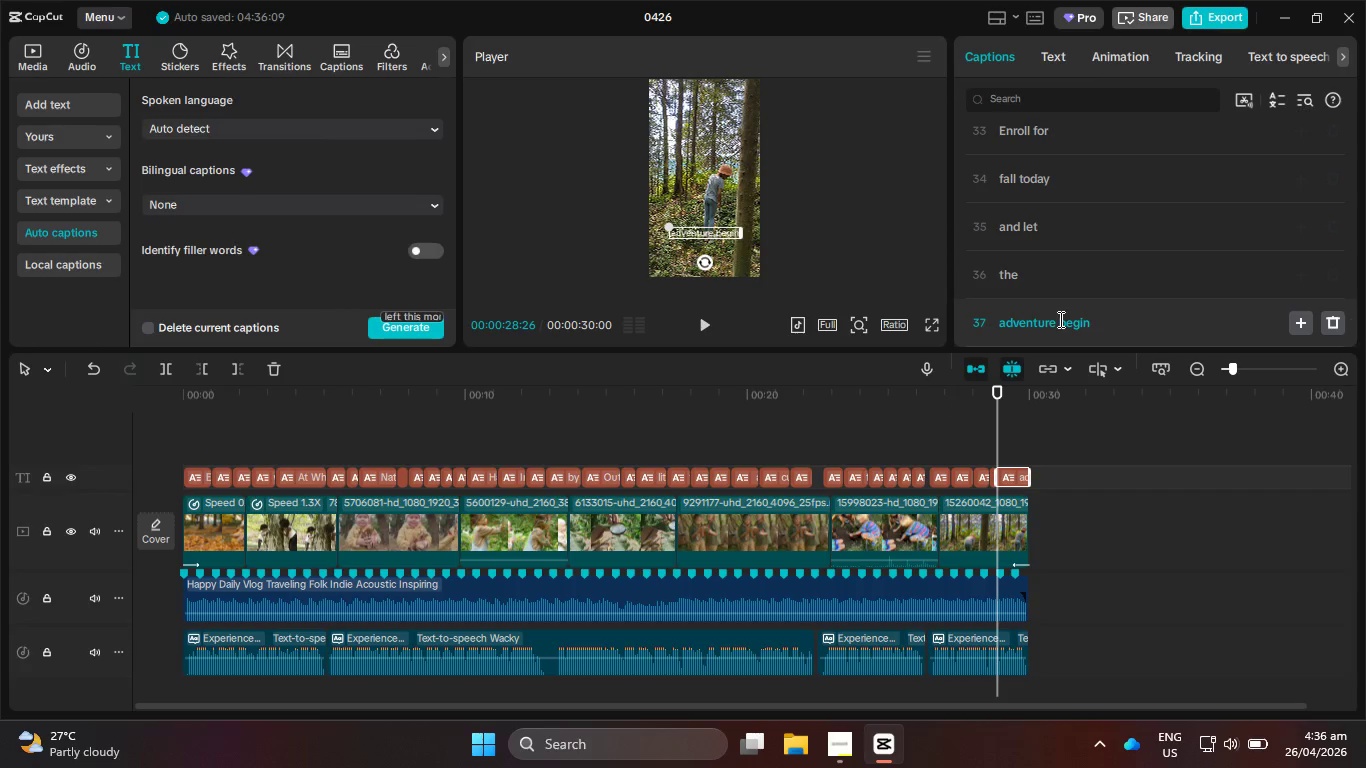 
key(Enter)
 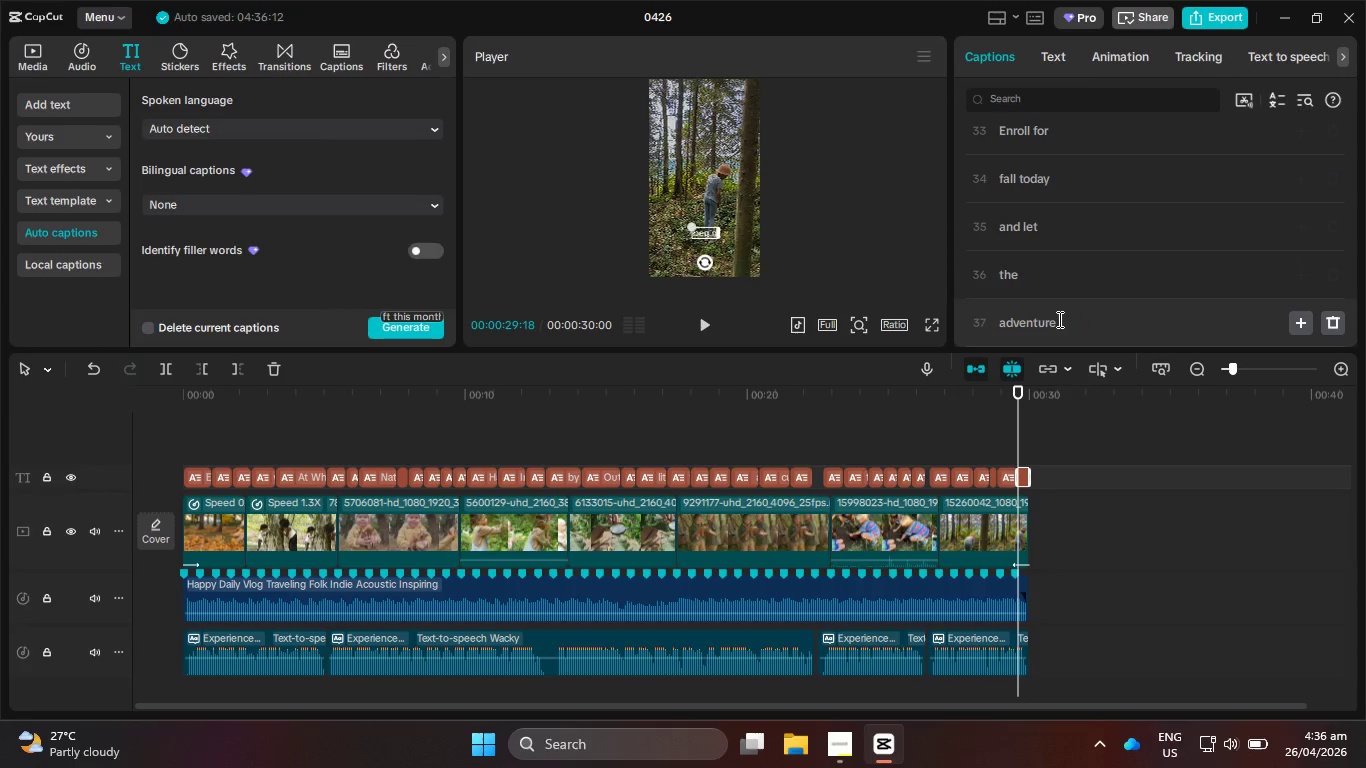 
scroll: coordinate [1057, 319], scroll_direction: down, amount: 4.0
 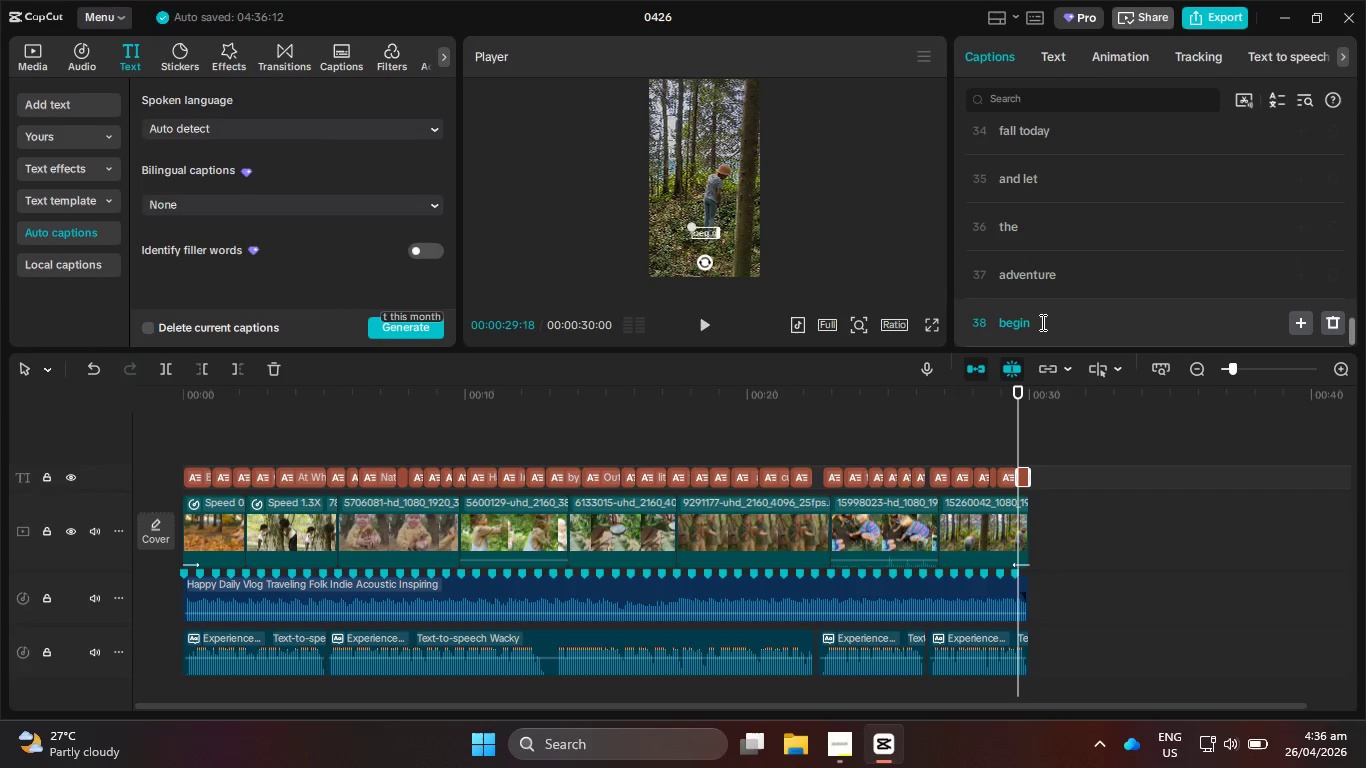 
left_click([1041, 322])
 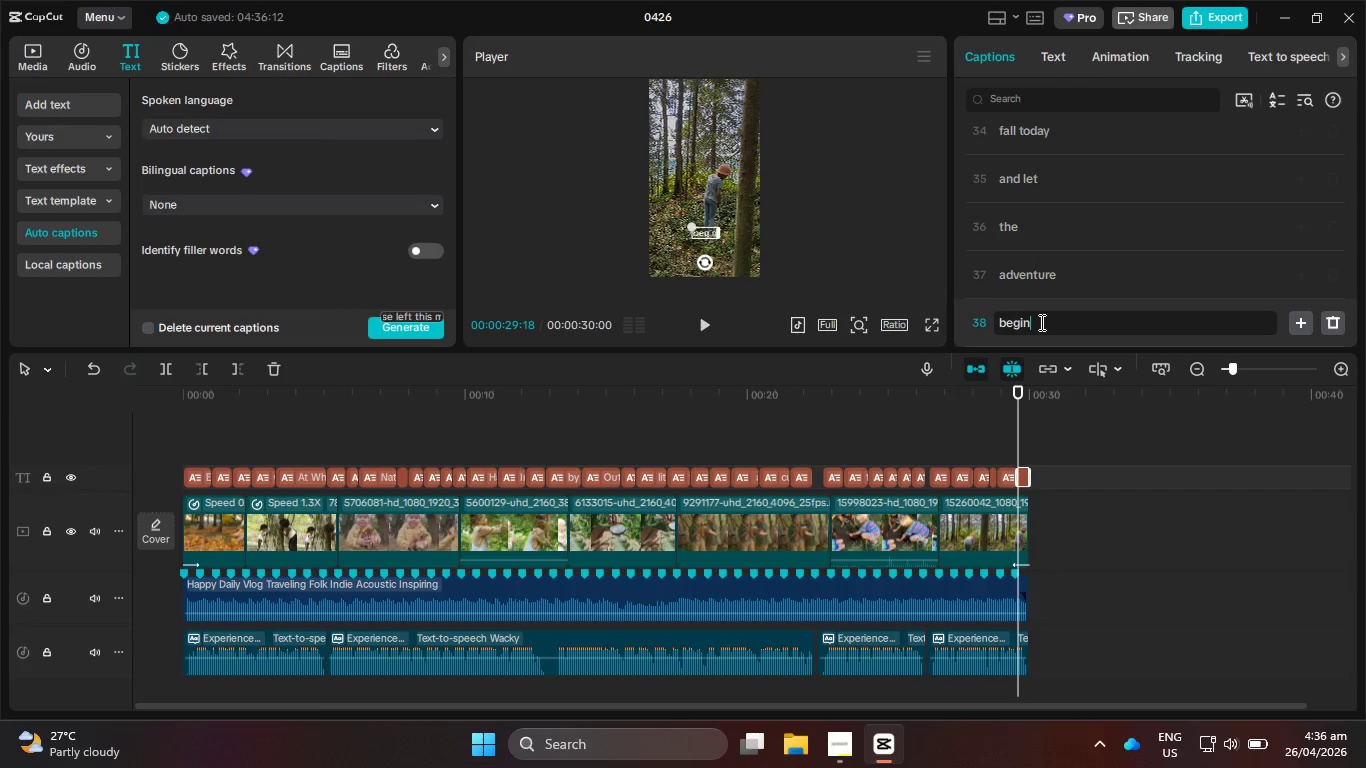 
key(Shift+1)
 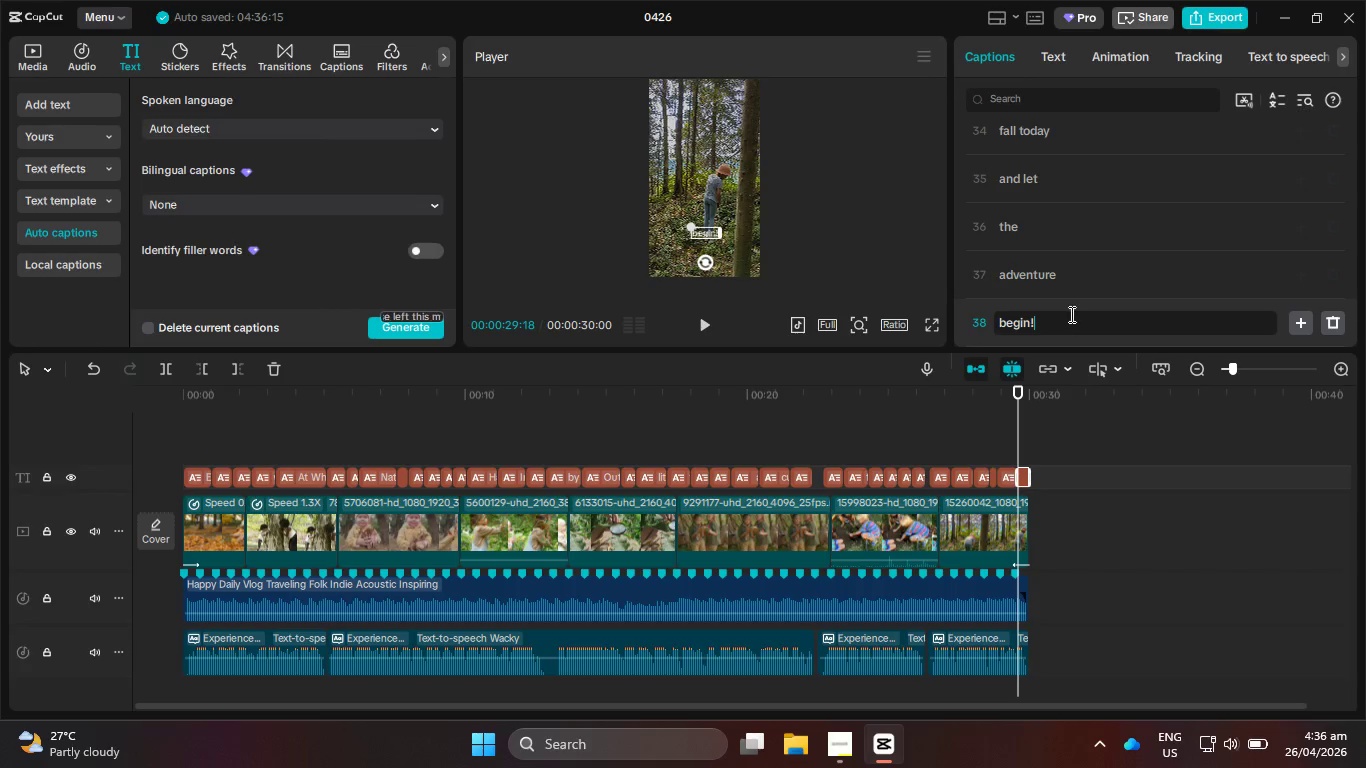 
scroll: coordinate [1110, 188], scroll_direction: up, amount: 2.0
 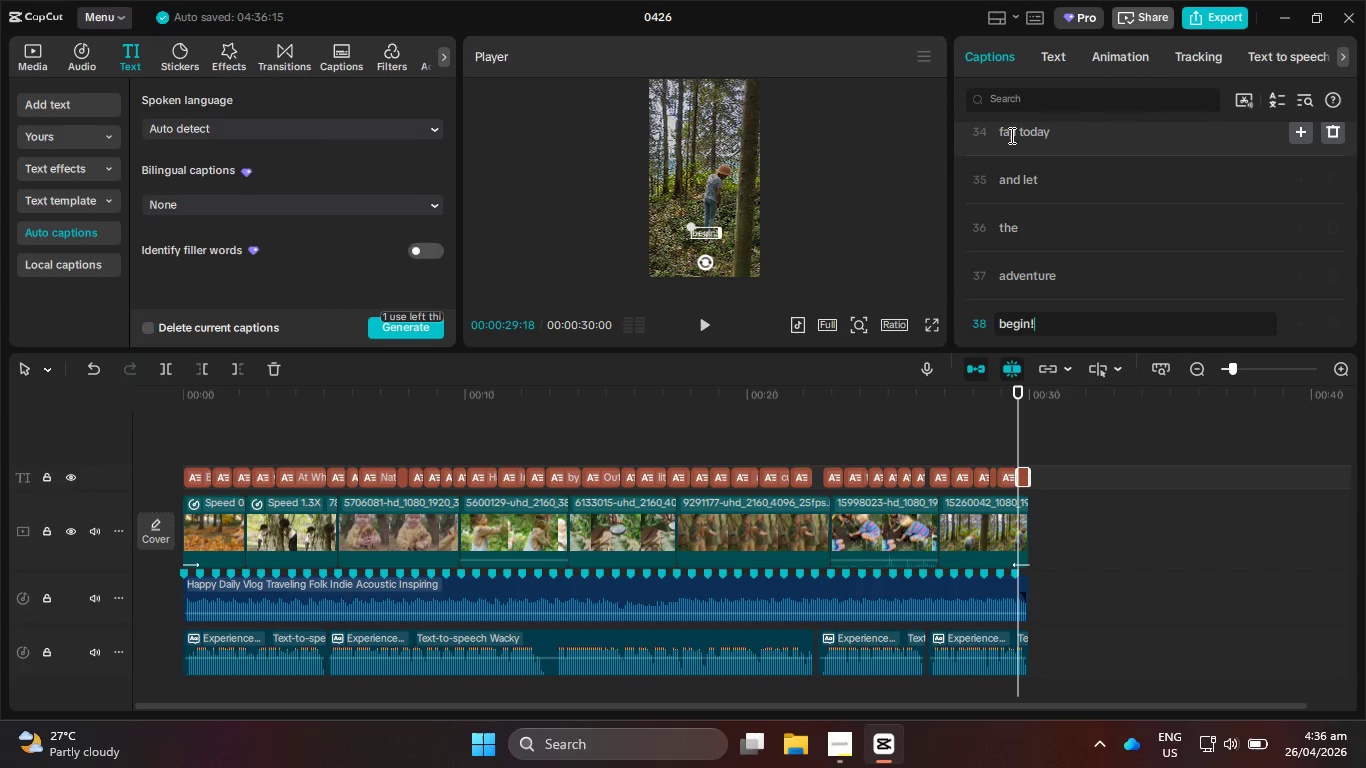 
left_click([1003, 131])
 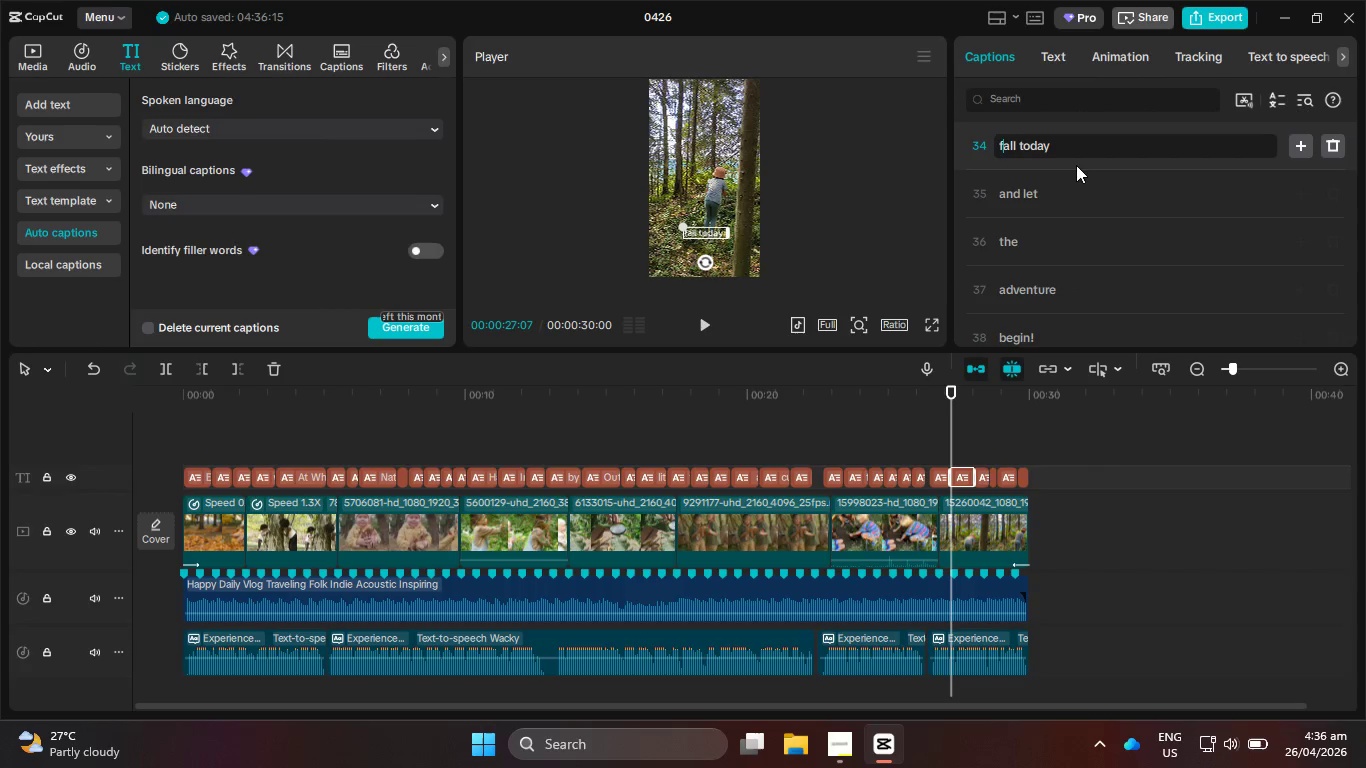 
key(Backspace)
 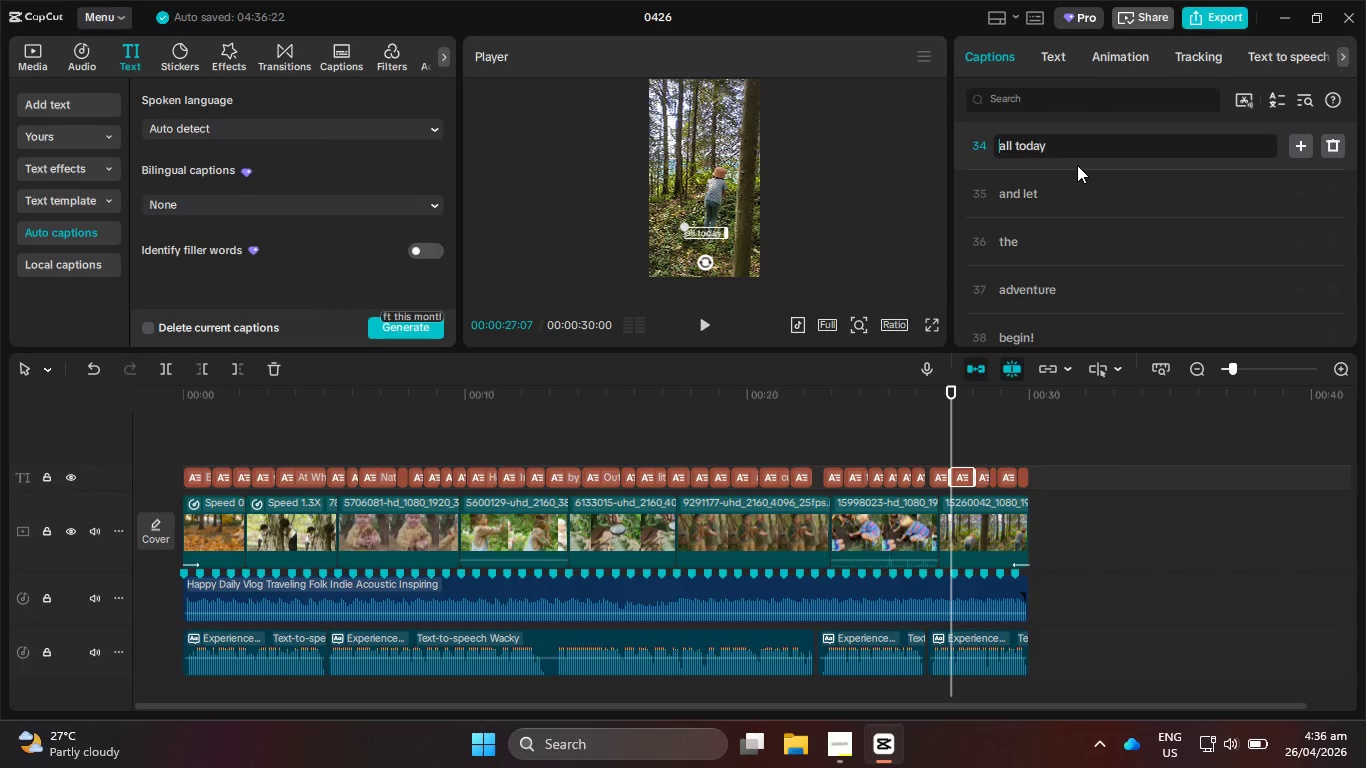 
key(Shift+F)
 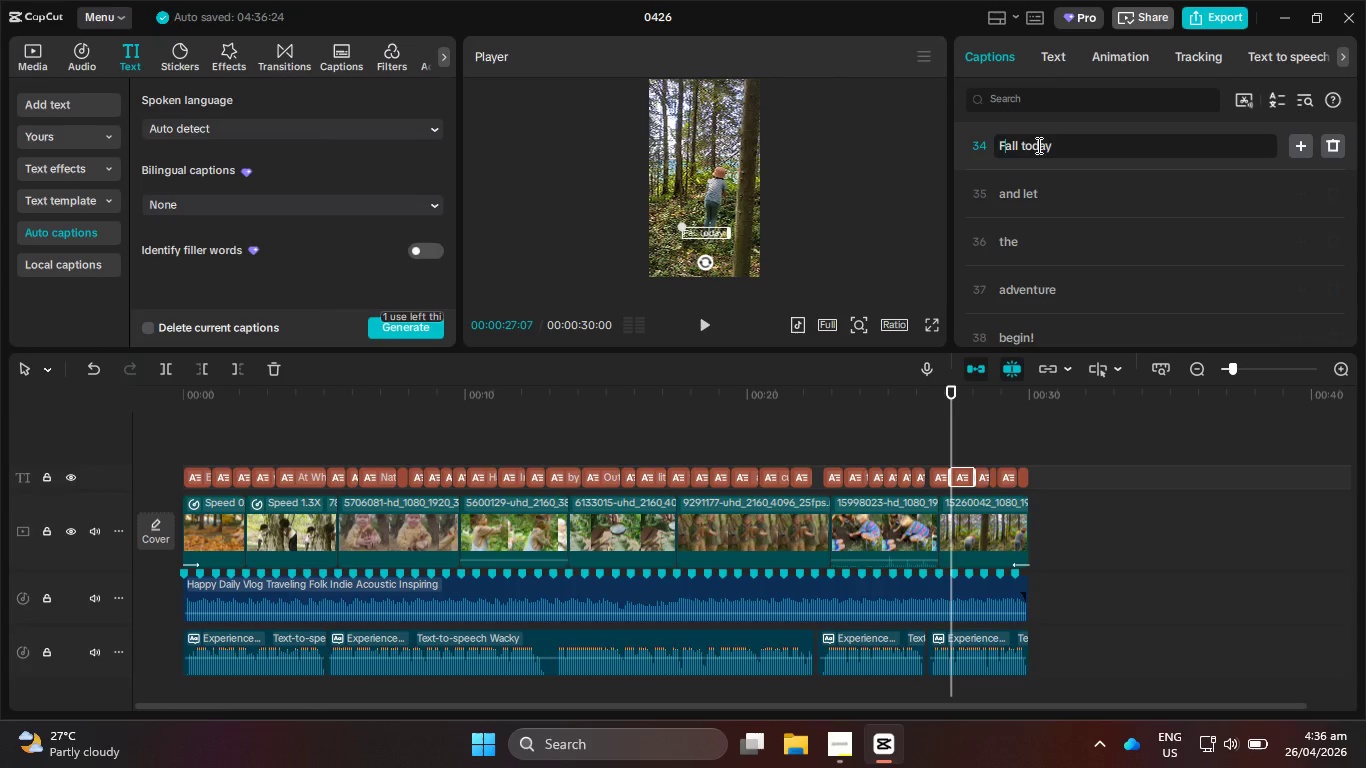 
left_click([1024, 145])
 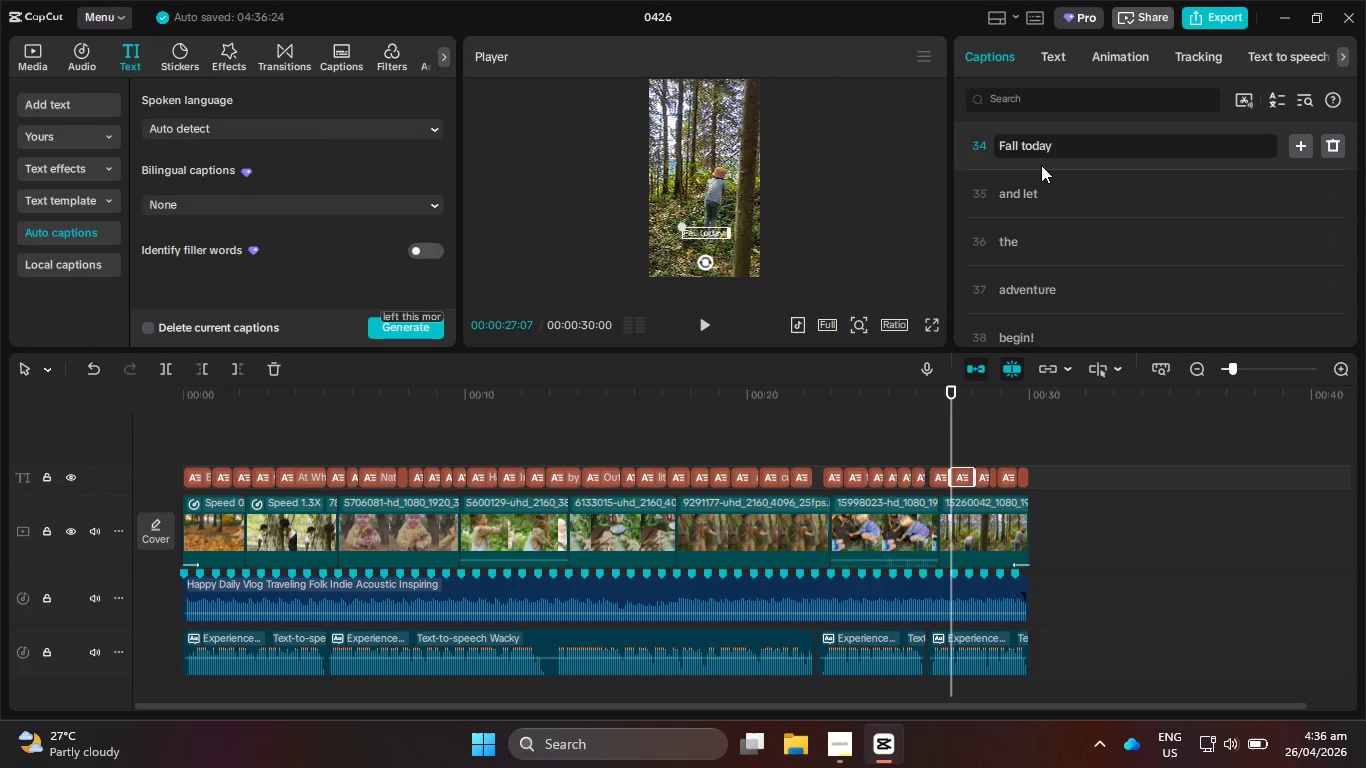 
key(Backspace)
 